 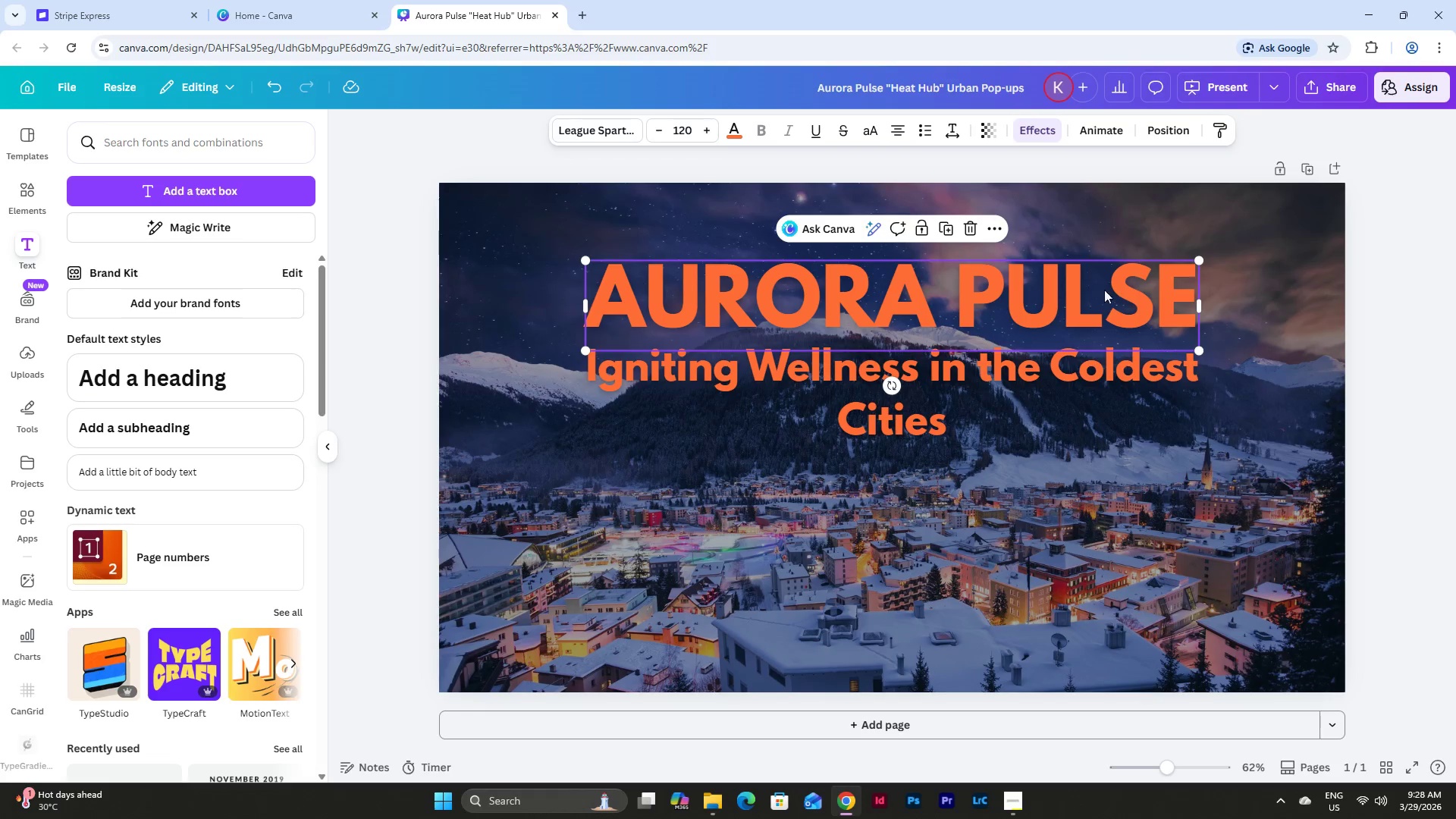 
left_click_drag(start_coordinate=[1204, 304], to_coordinate=[1244, 303])
 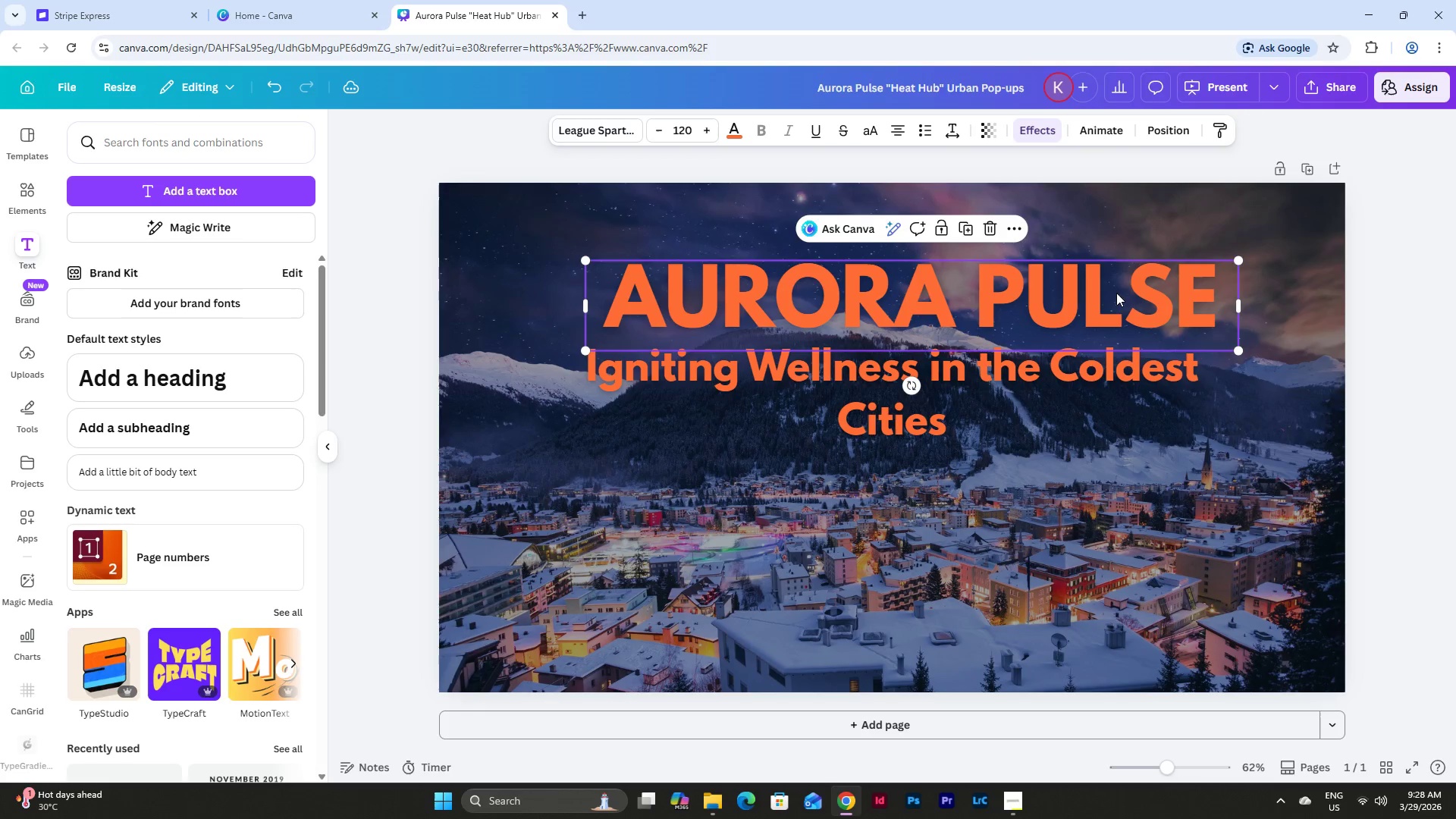 
left_click_drag(start_coordinate=[1116, 293], to_coordinate=[1094, 293])
 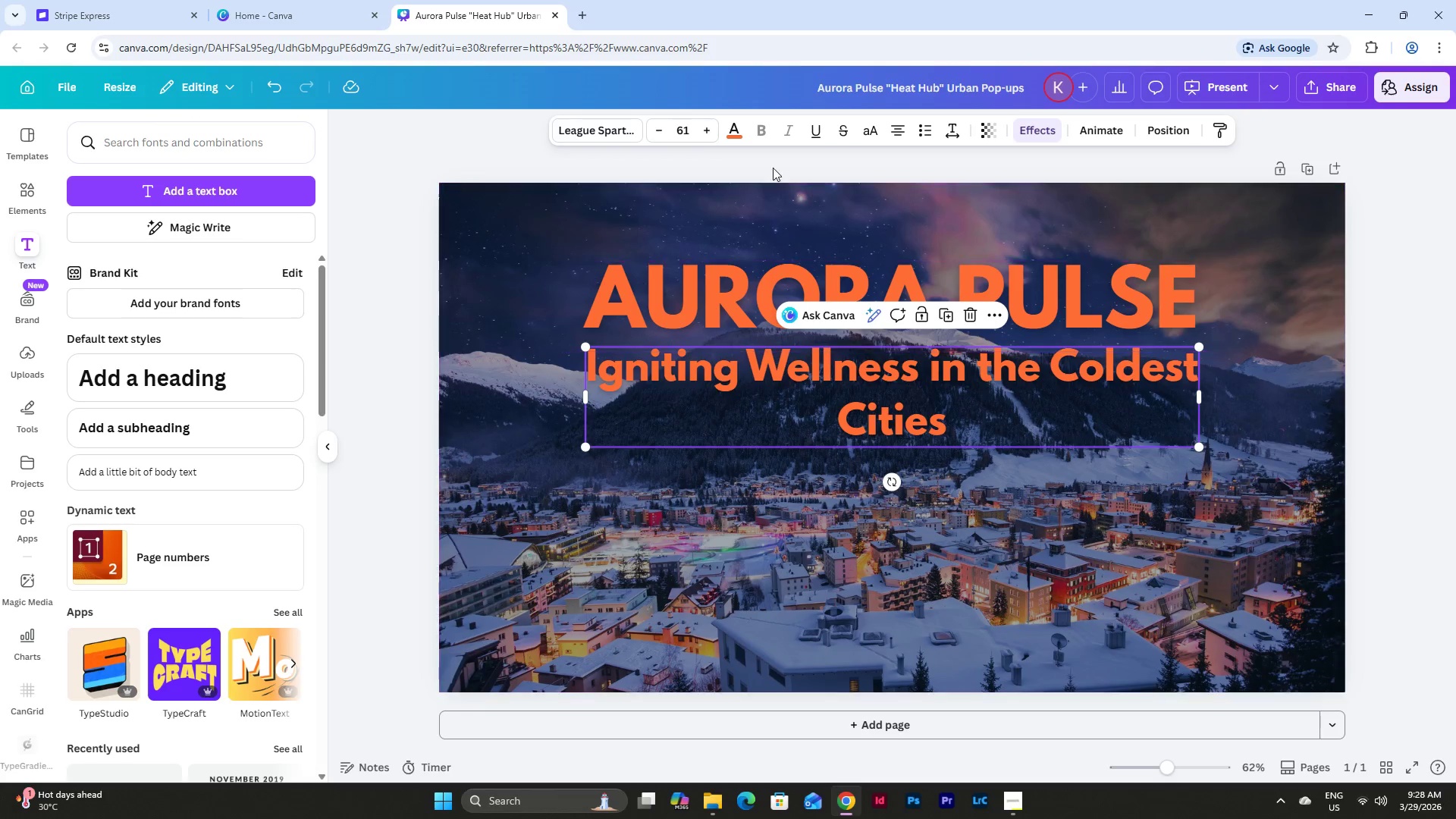 
left_click([683, 133])
 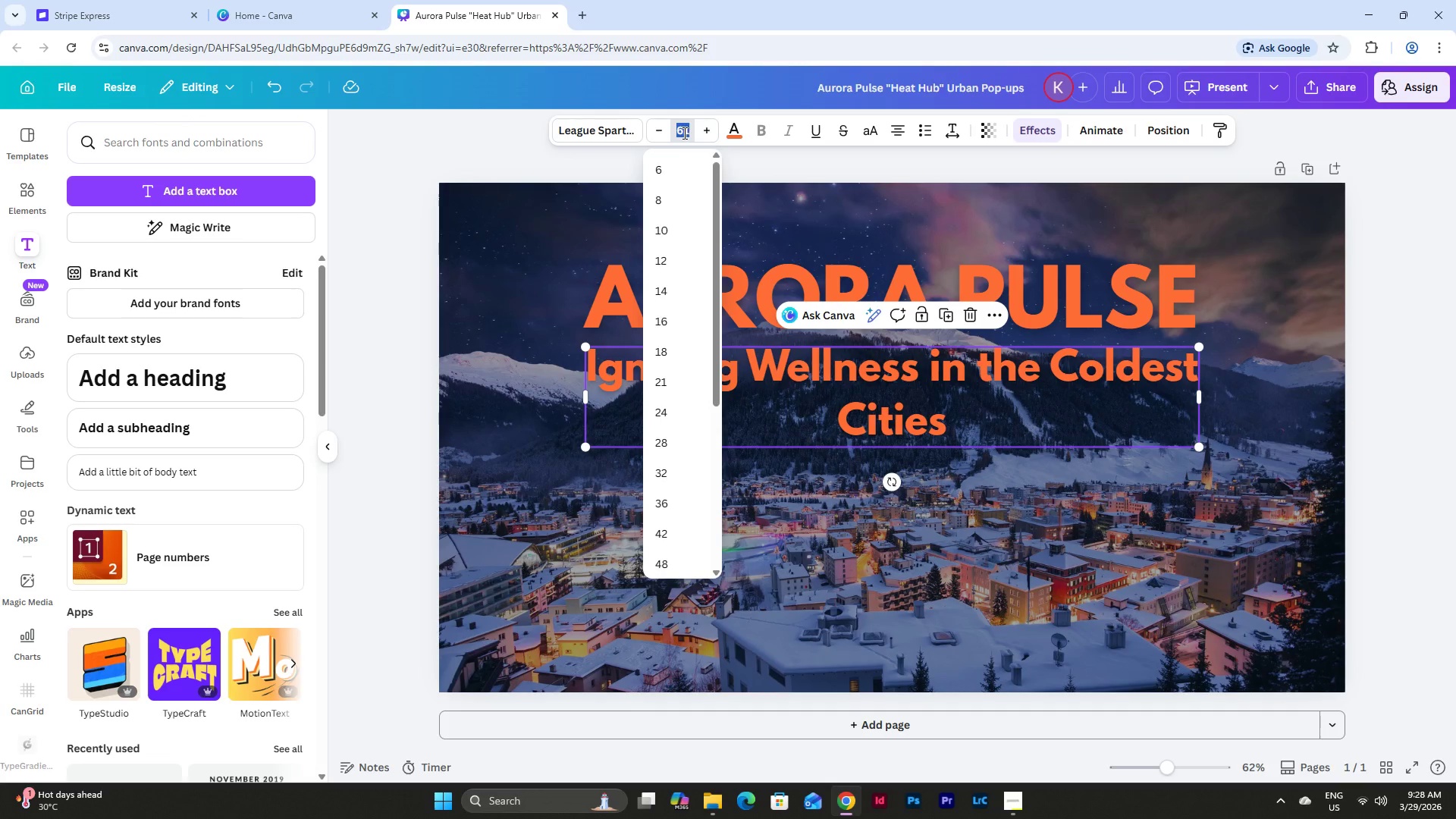 
key(Numpad5)
 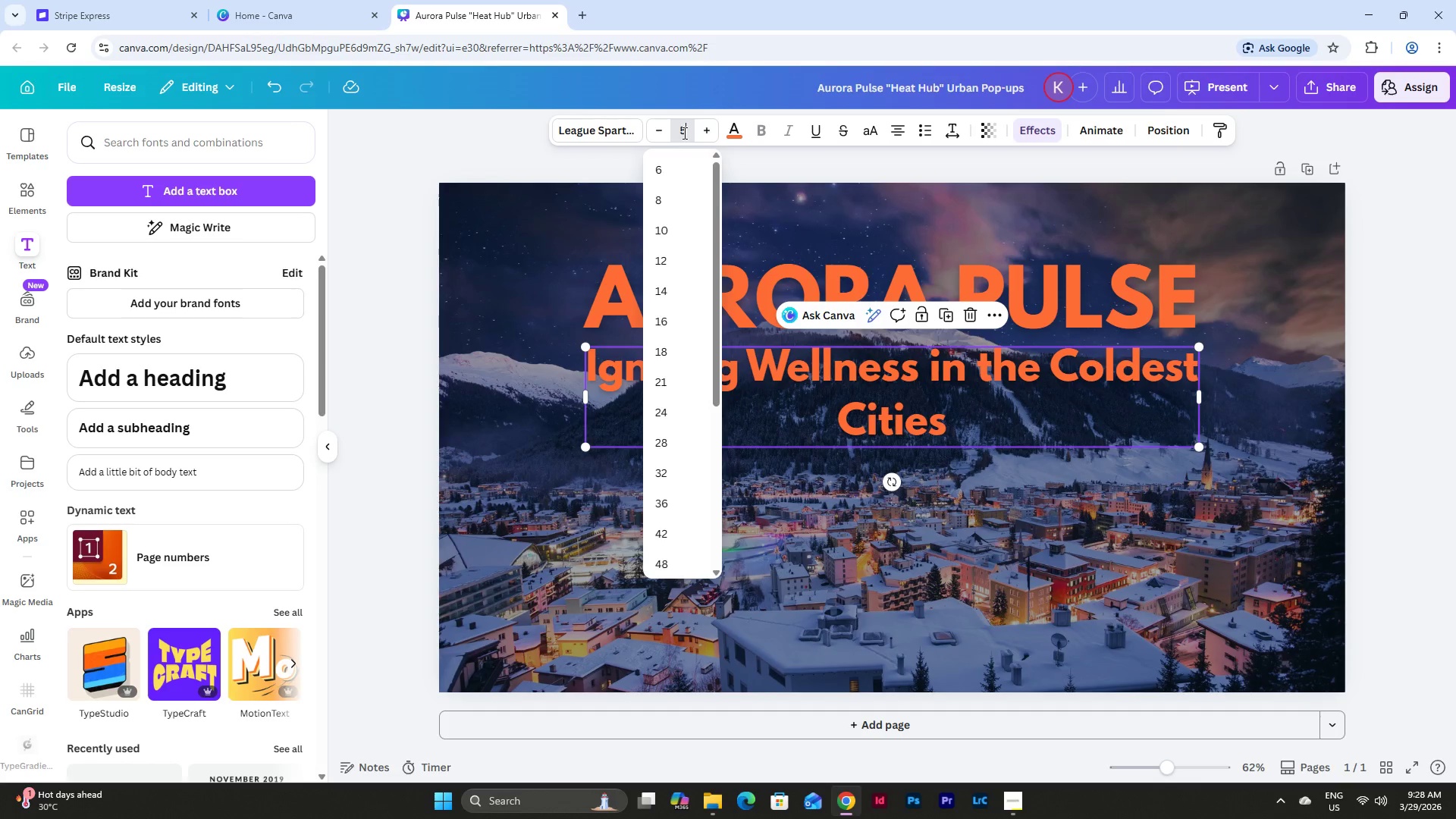 
key(Numpad0)
 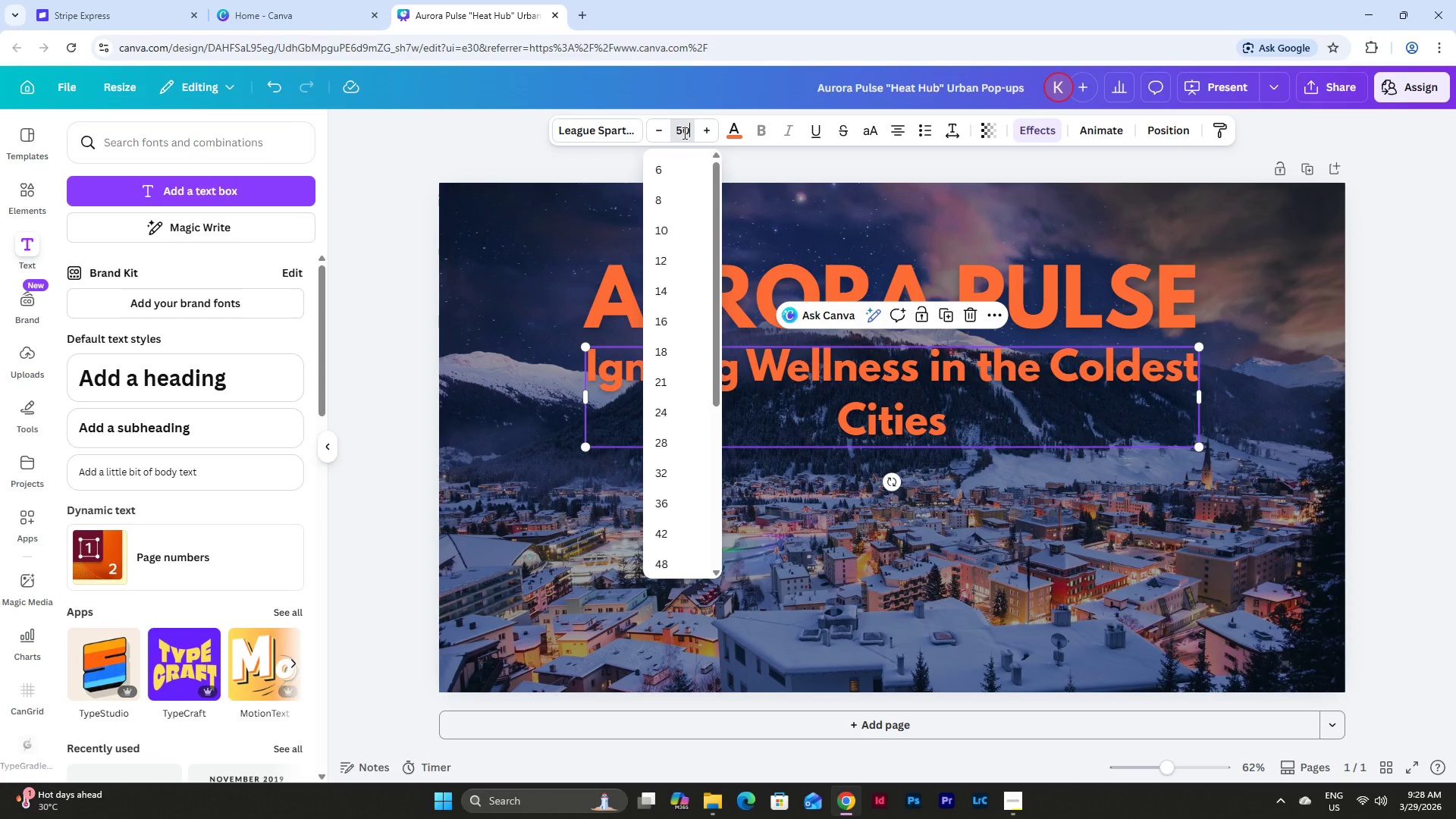 
key(NumpadEnter)
 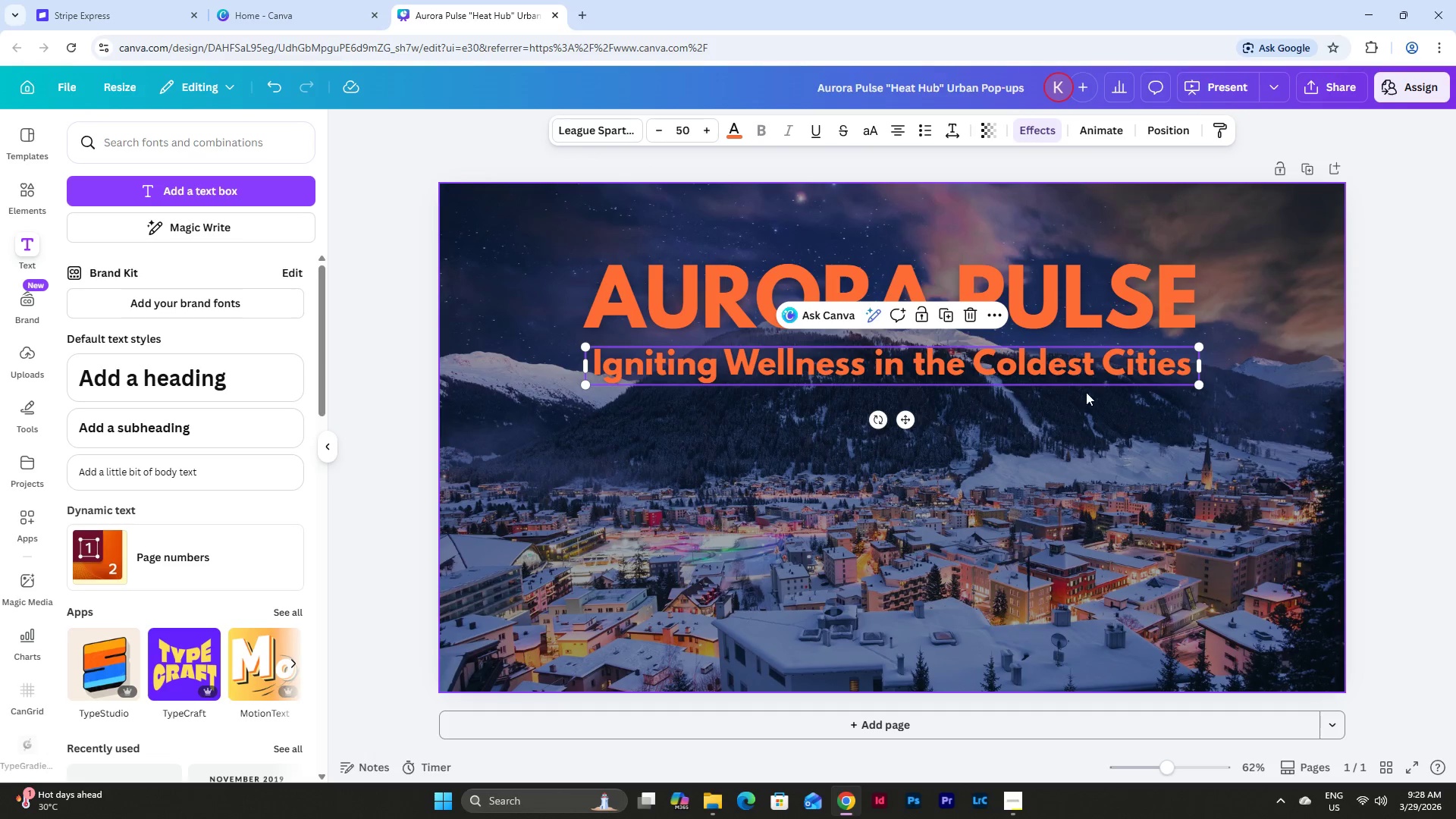 
left_click_drag(start_coordinate=[993, 365], to_coordinate=[990, 359])
 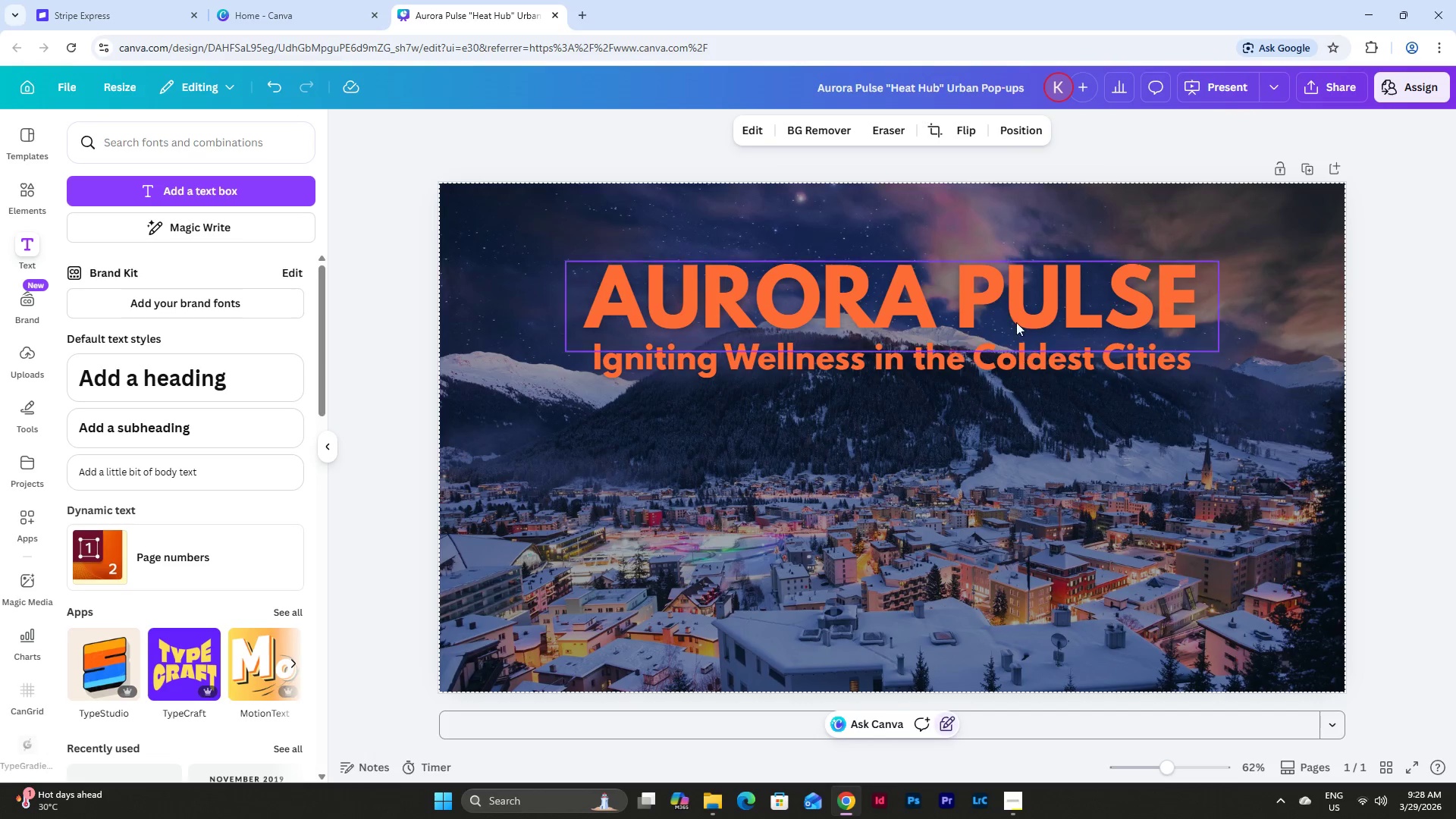 
double_click([1013, 310])
 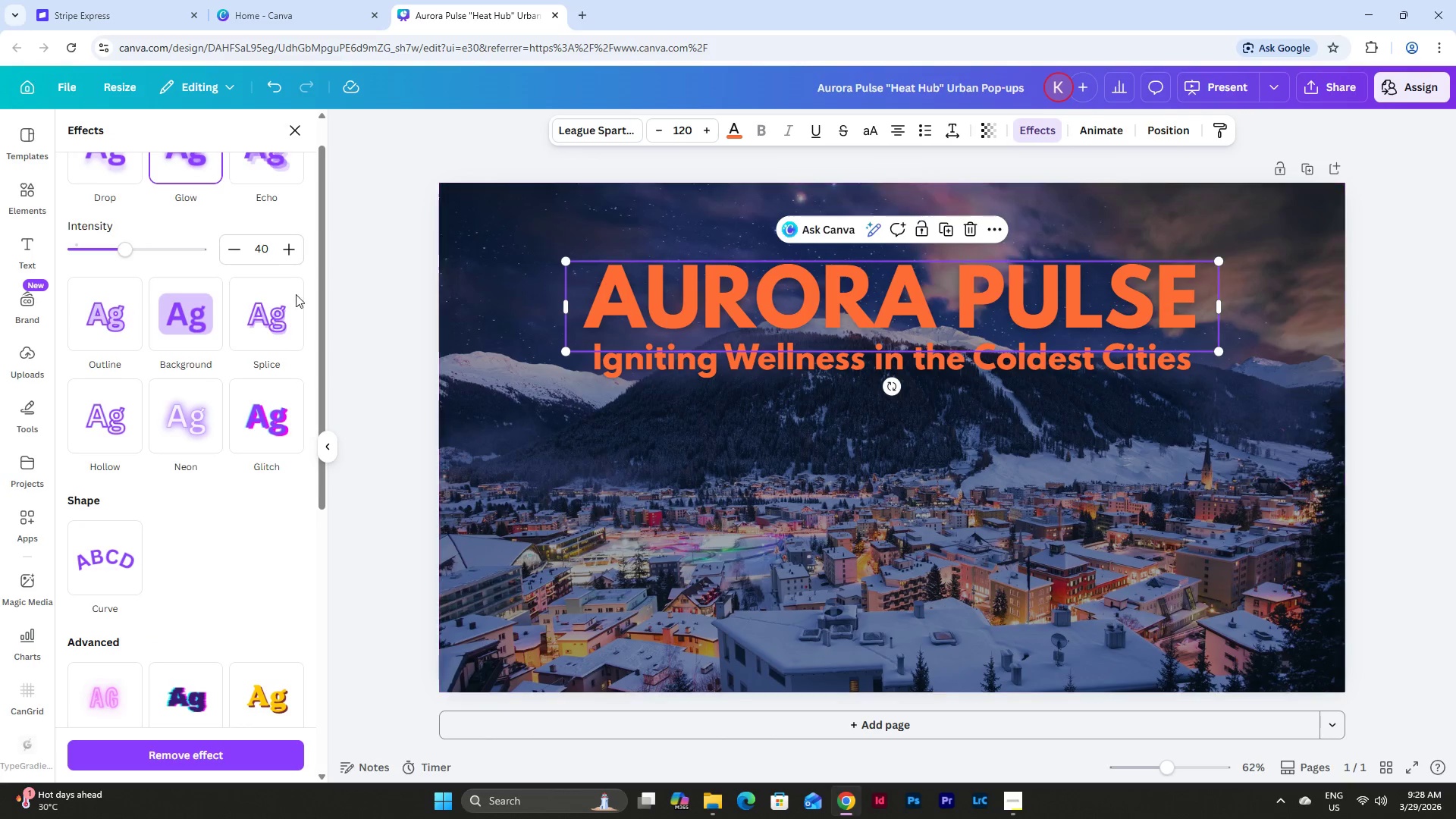 
scroll: coordinate [252, 449], scroll_direction: up, amount: 8.0
 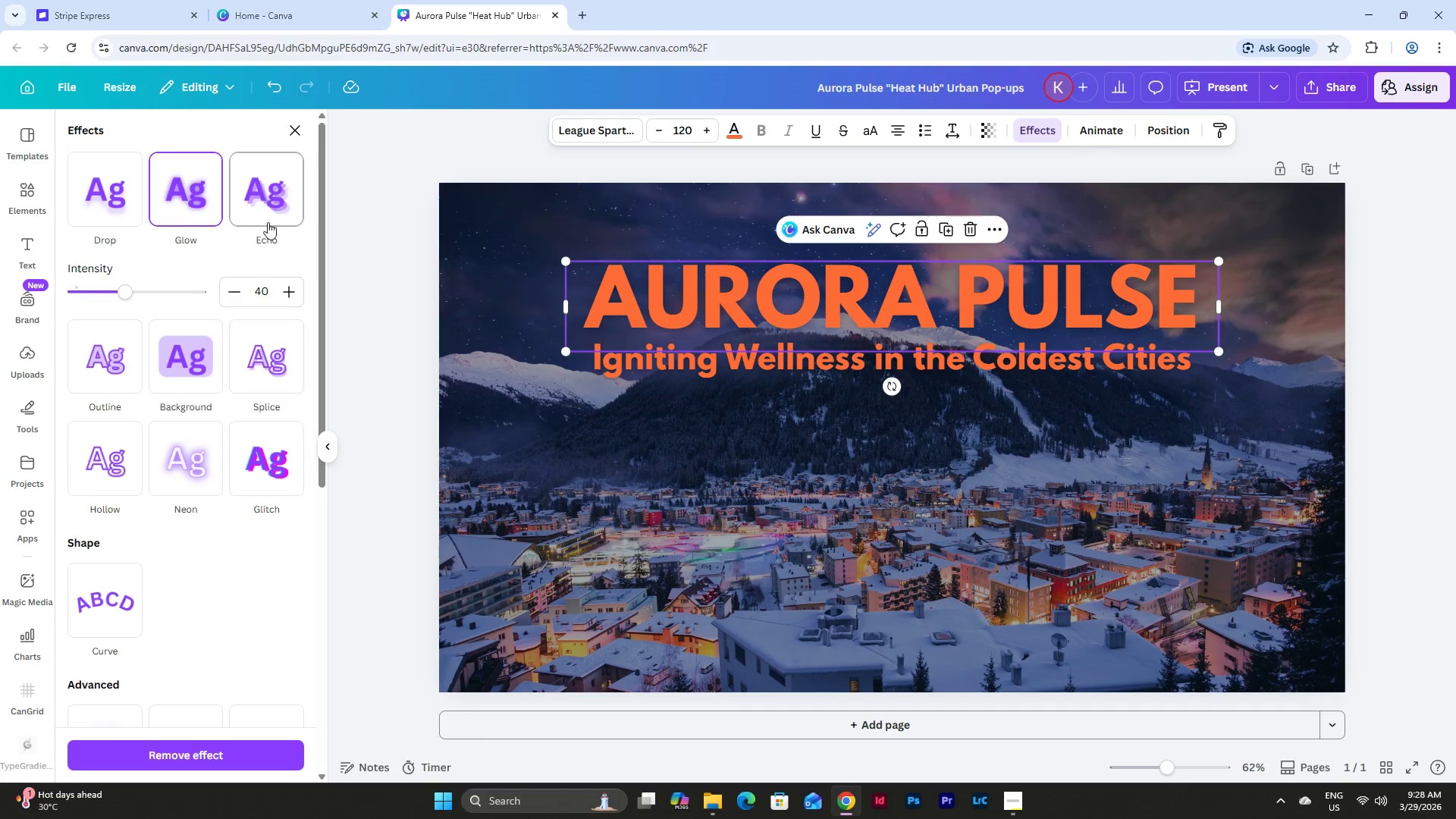 
left_click([268, 202])
 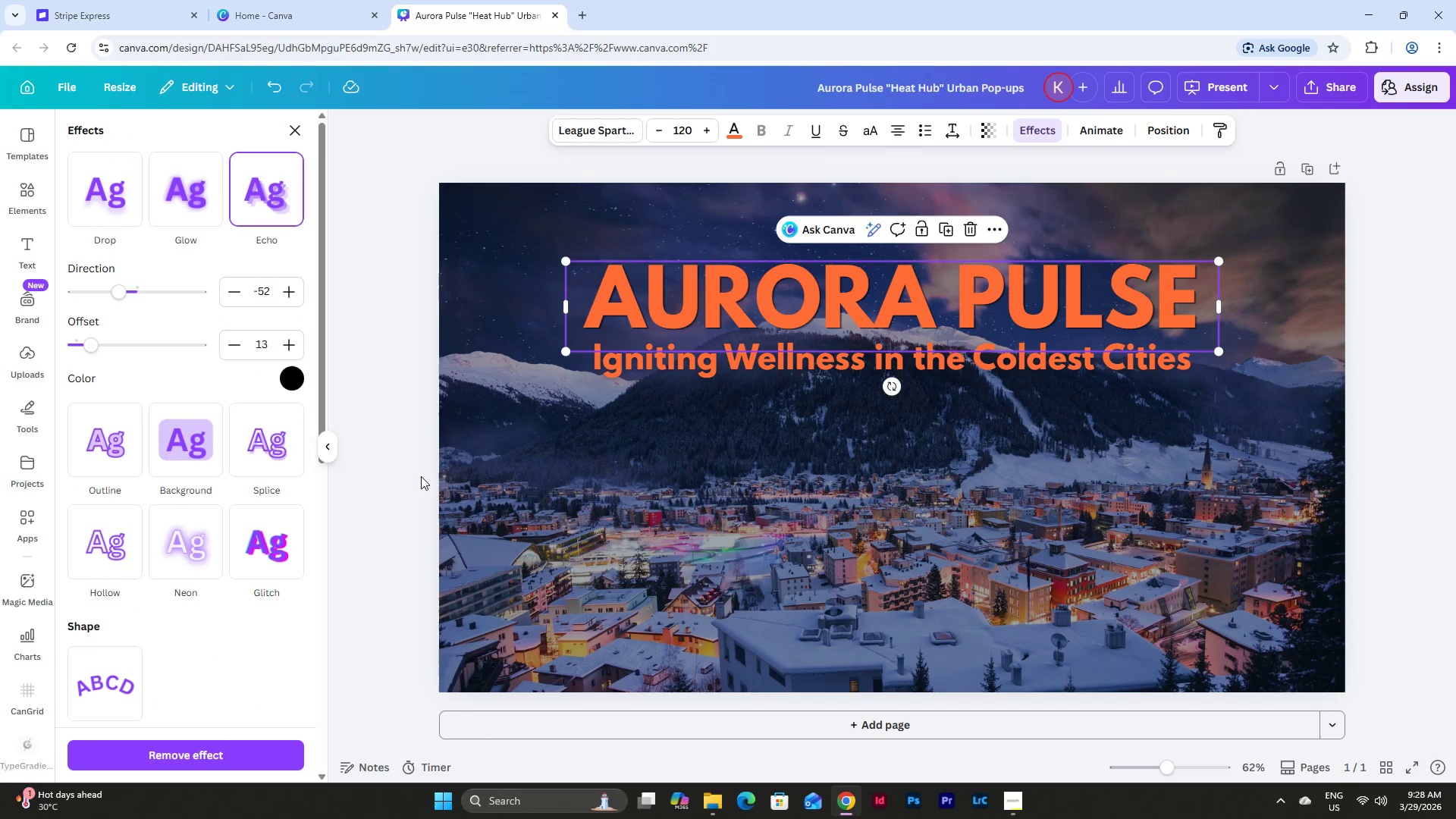 
left_click([294, 380])
 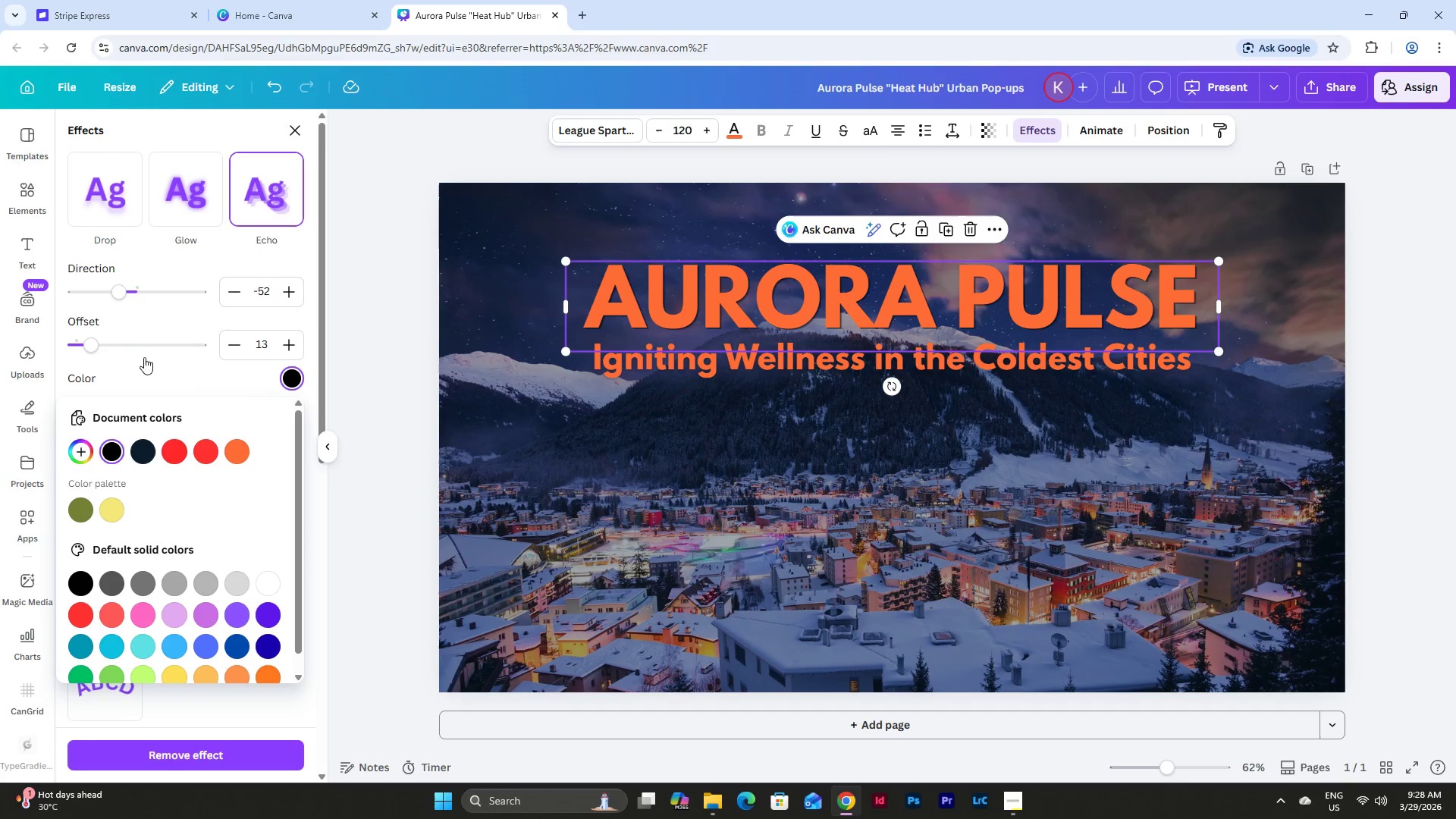 
left_click_drag(start_coordinate=[99, 340], to_coordinate=[134, 349])
 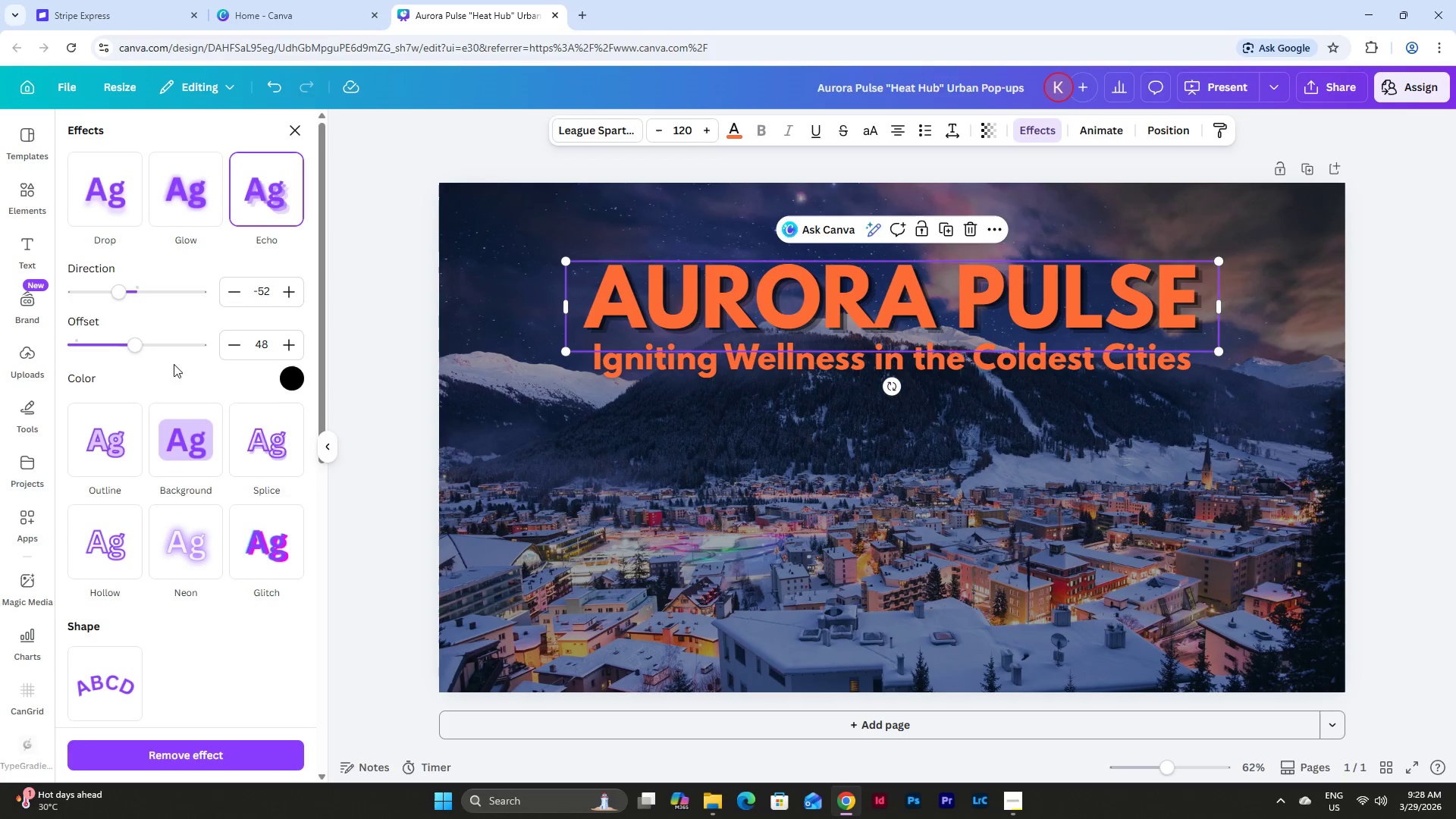 
scroll: coordinate [211, 383], scroll_direction: up, amount: 3.0
 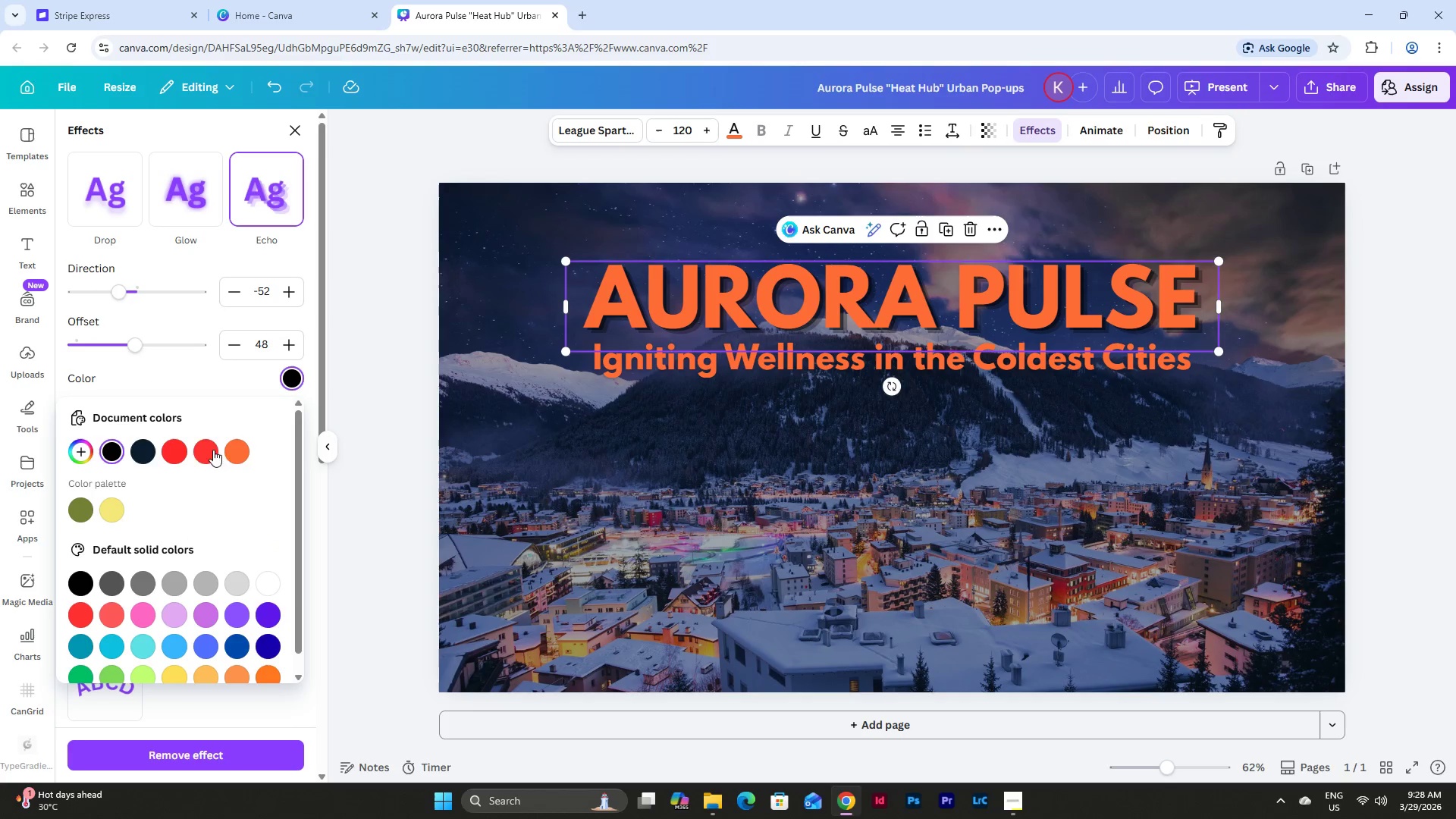 
left_click([240, 451])
 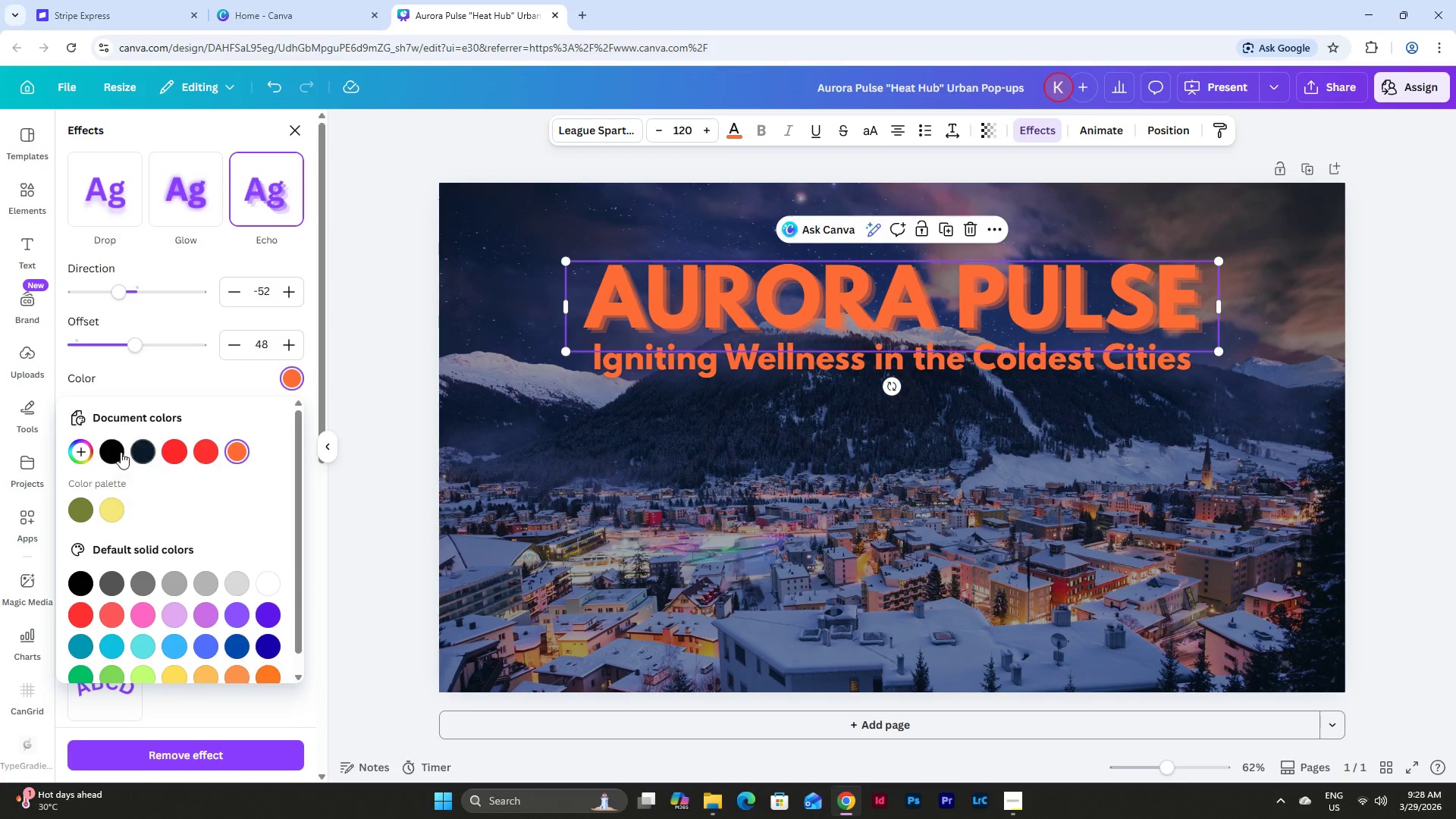 
double_click([143, 453])
 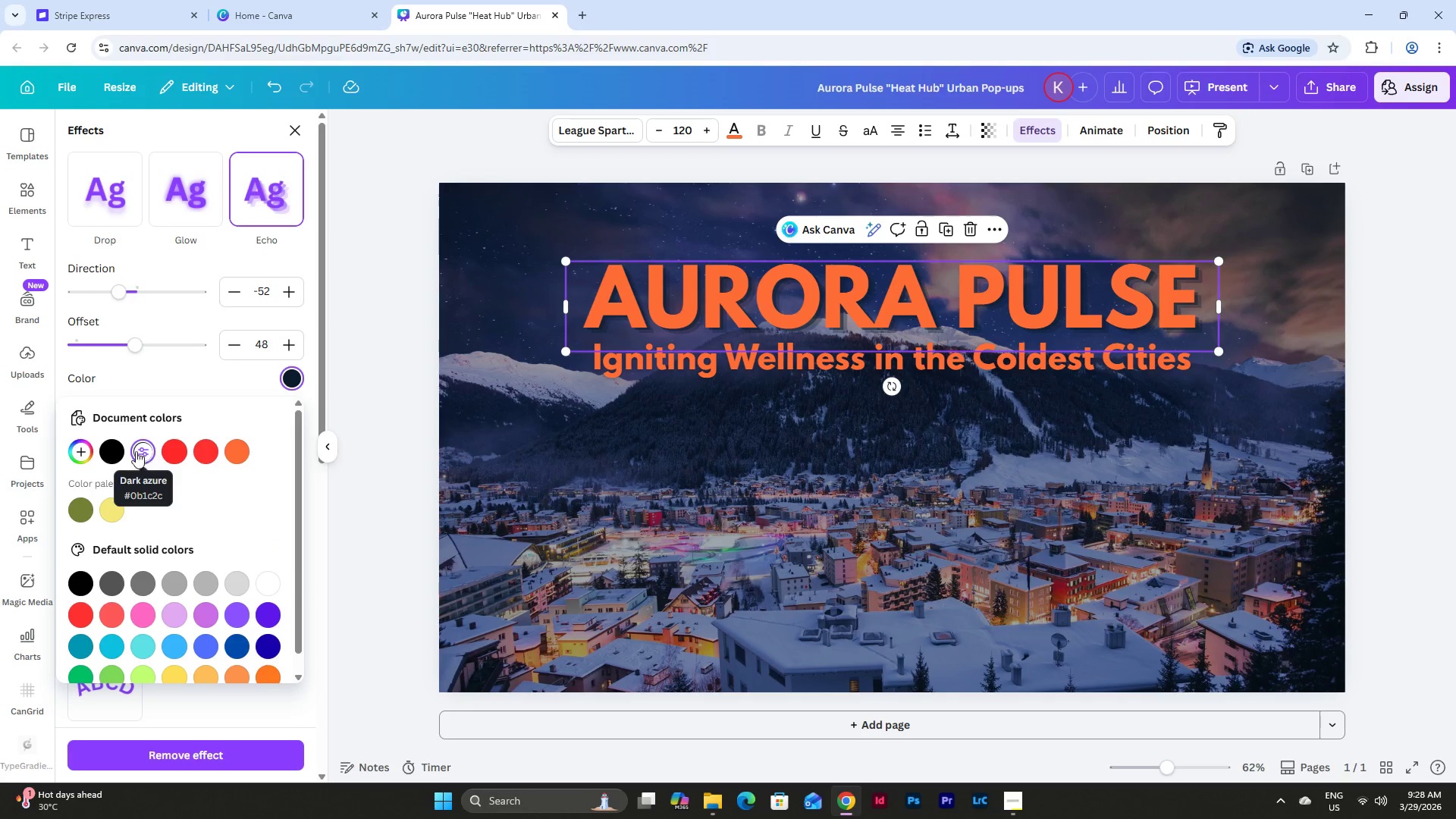 
left_click([125, 452])
 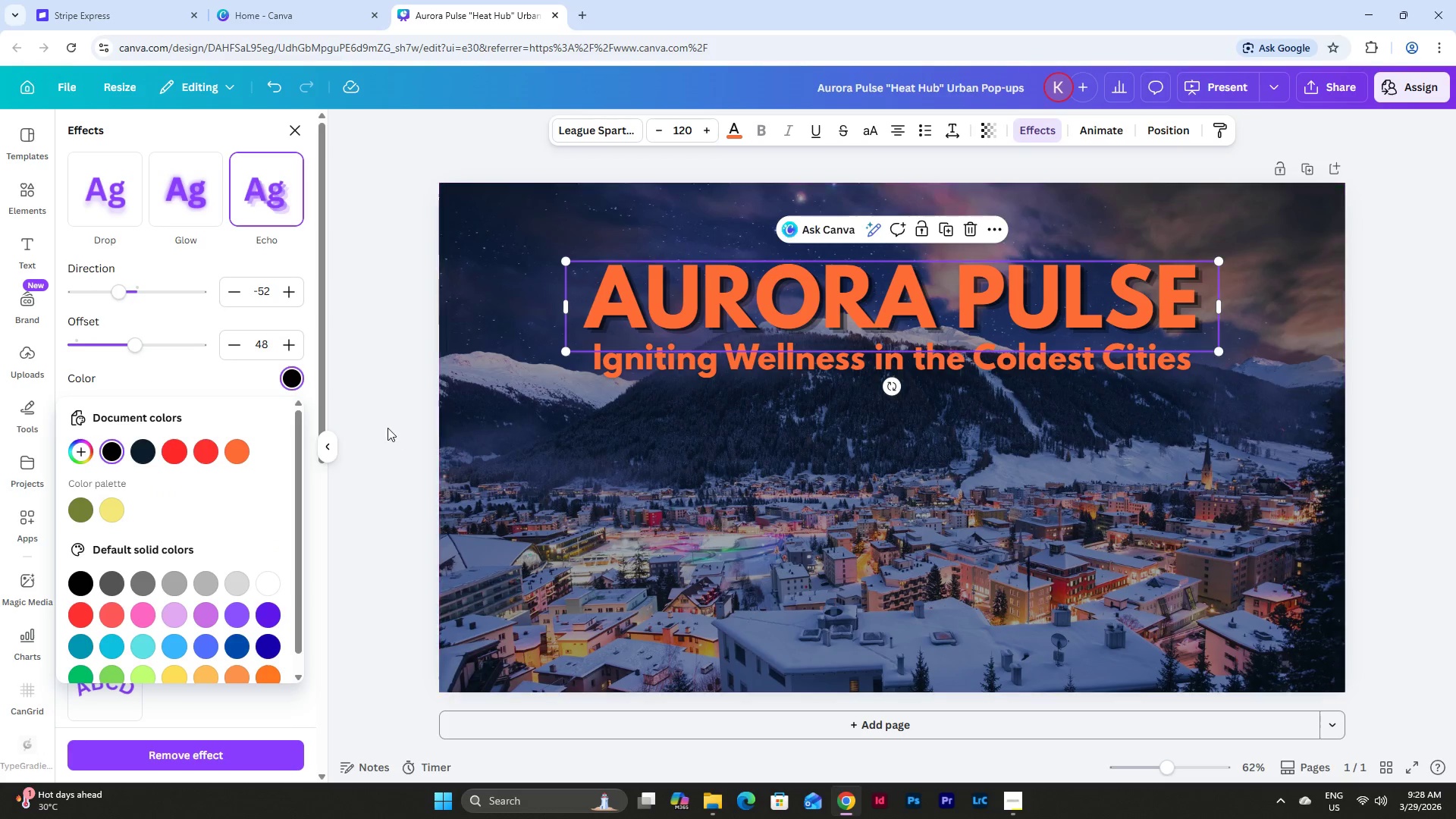 
double_click([388, 413])
 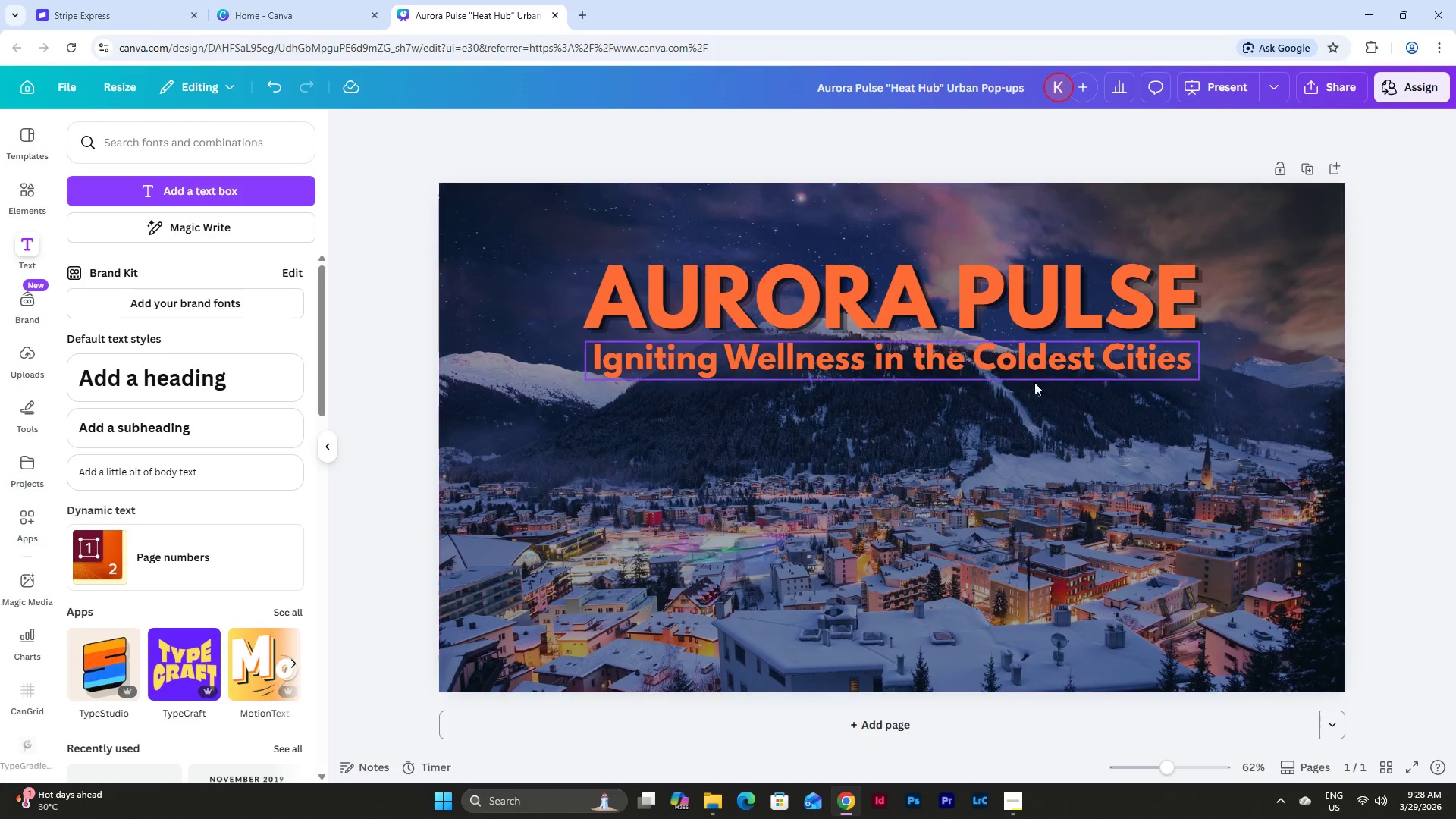 
left_click([1019, 380])
 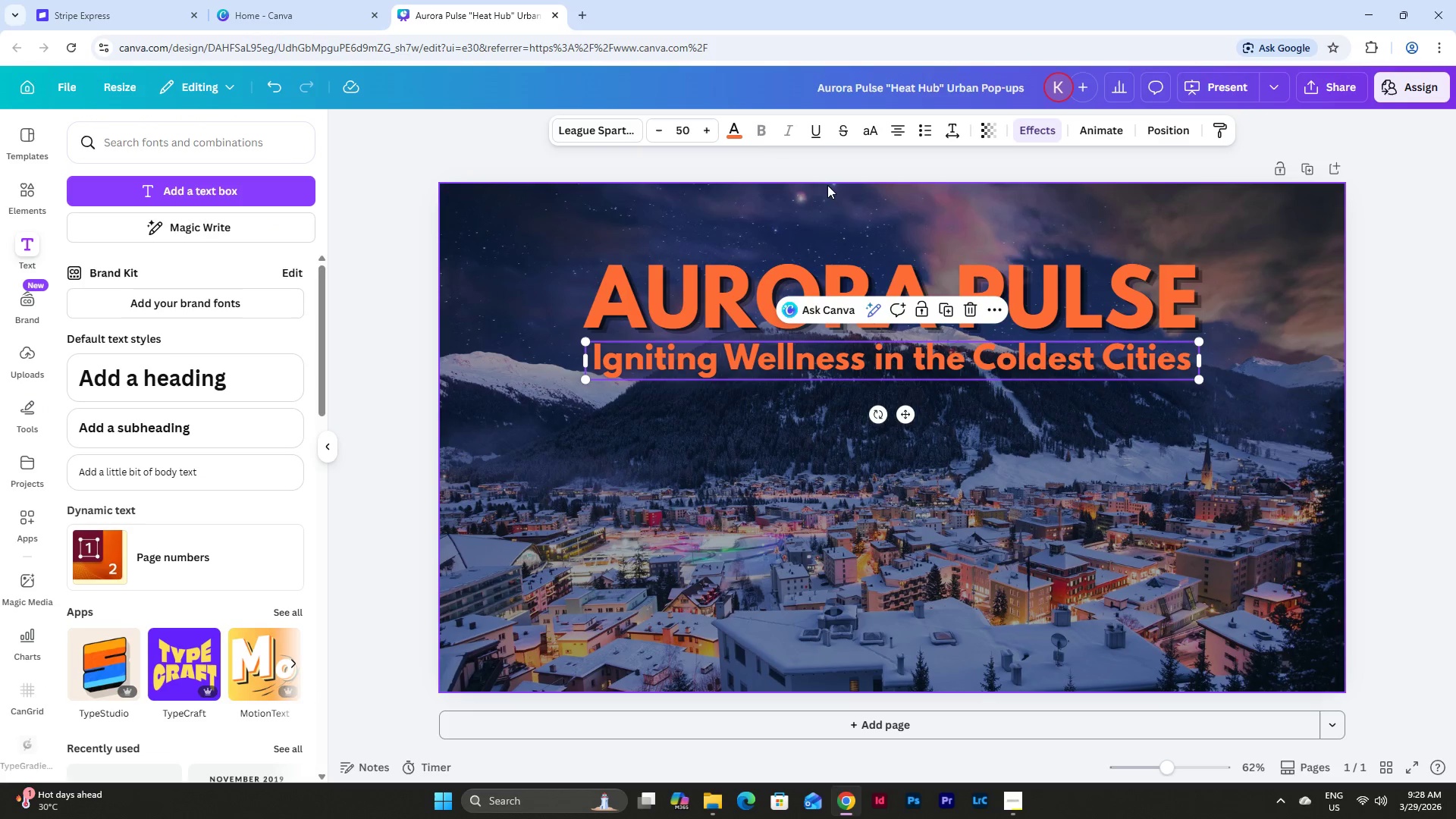 
left_click([734, 133])
 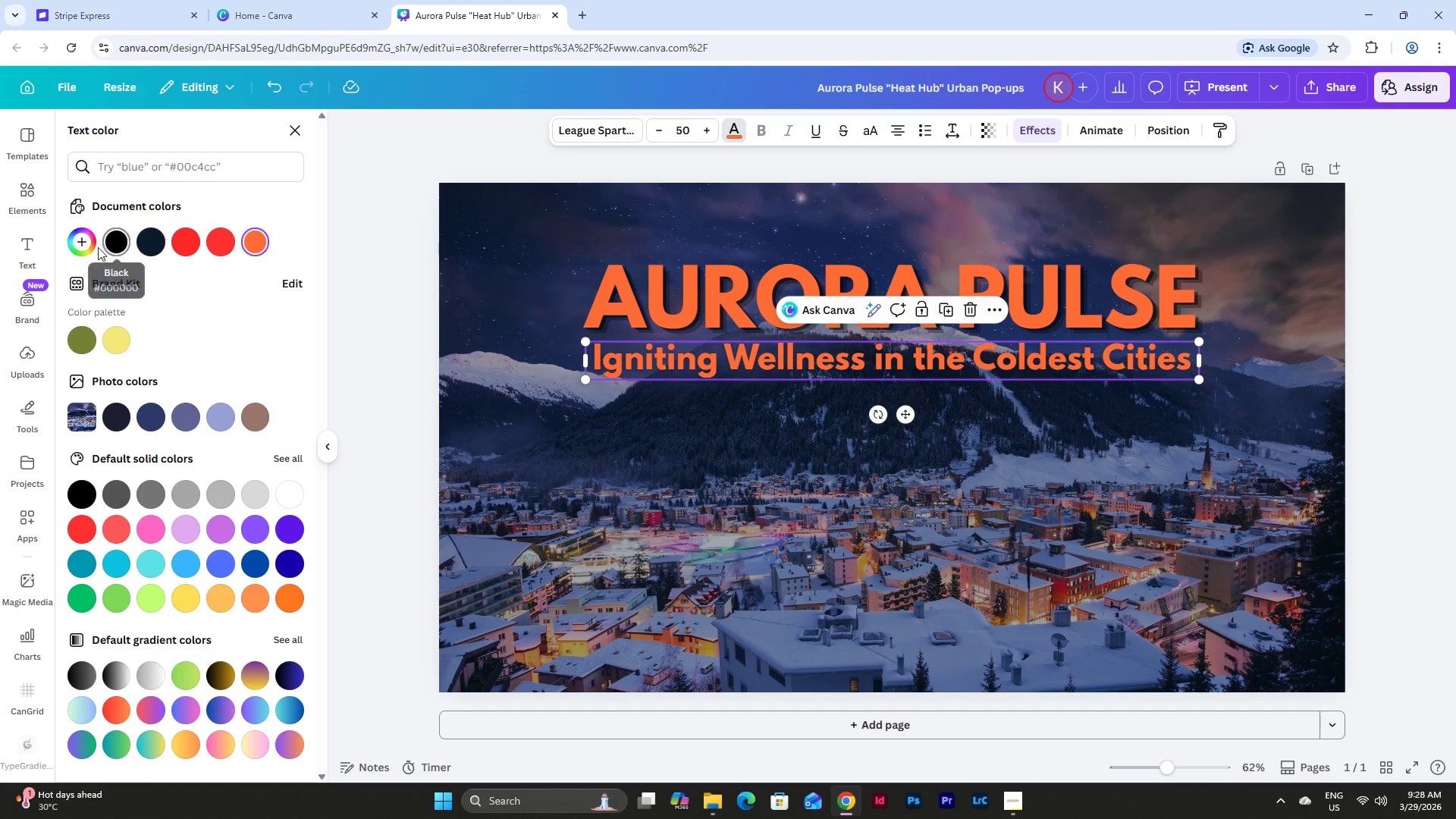 
left_click([83, 242])
 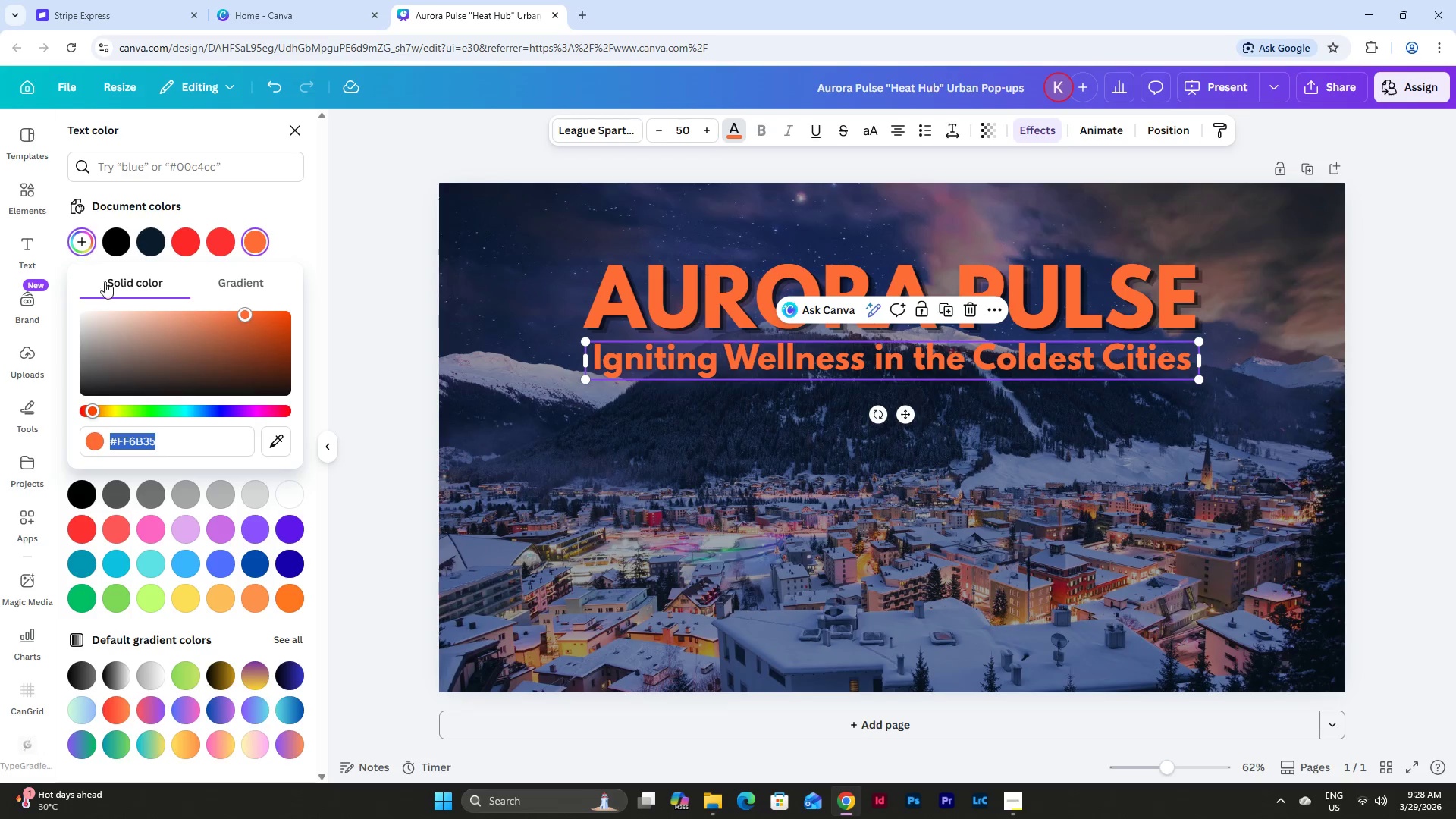 
wait(5.62)
 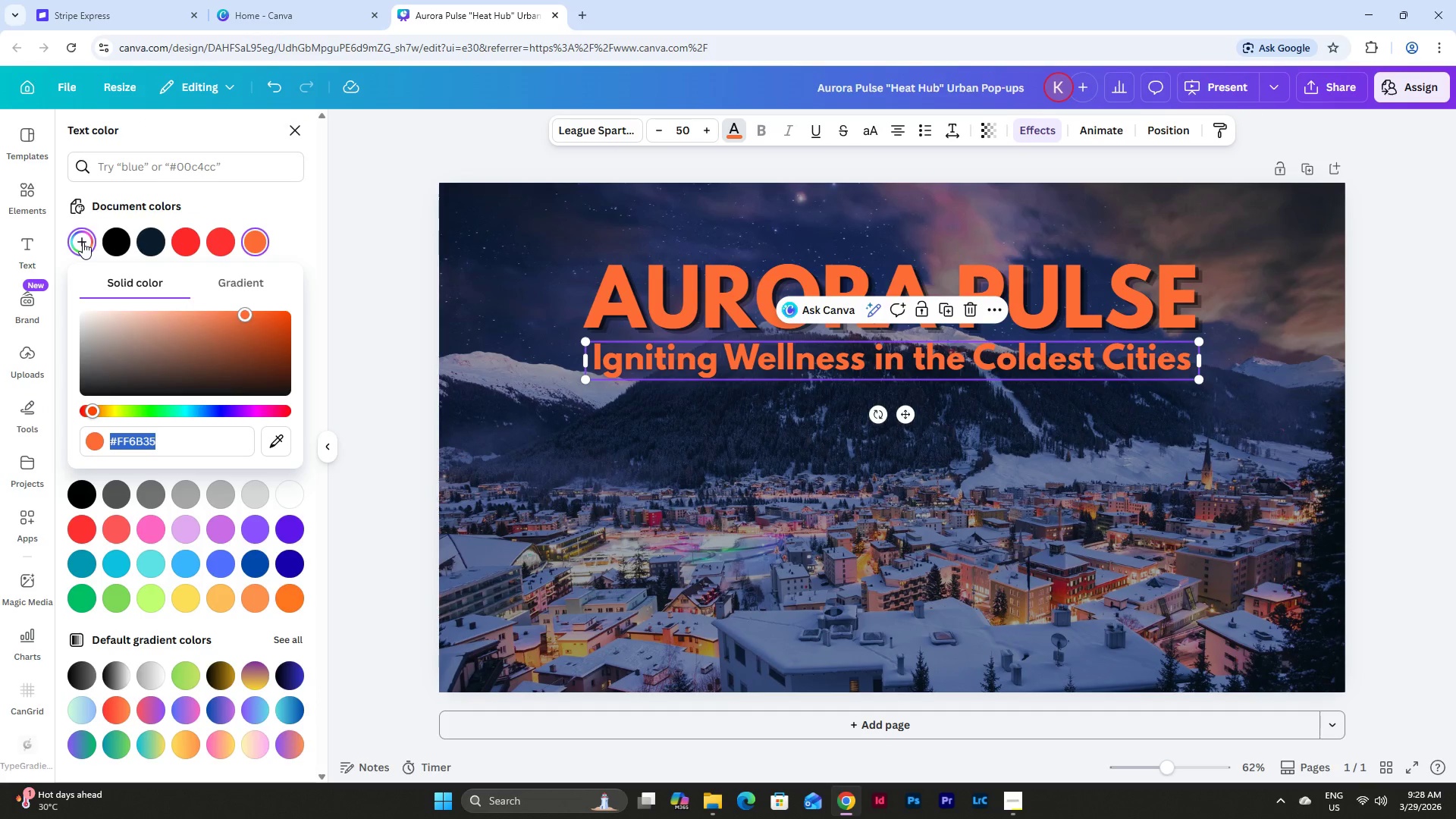 
left_click_drag(start_coordinate=[243, 314], to_coordinate=[113, 304])
 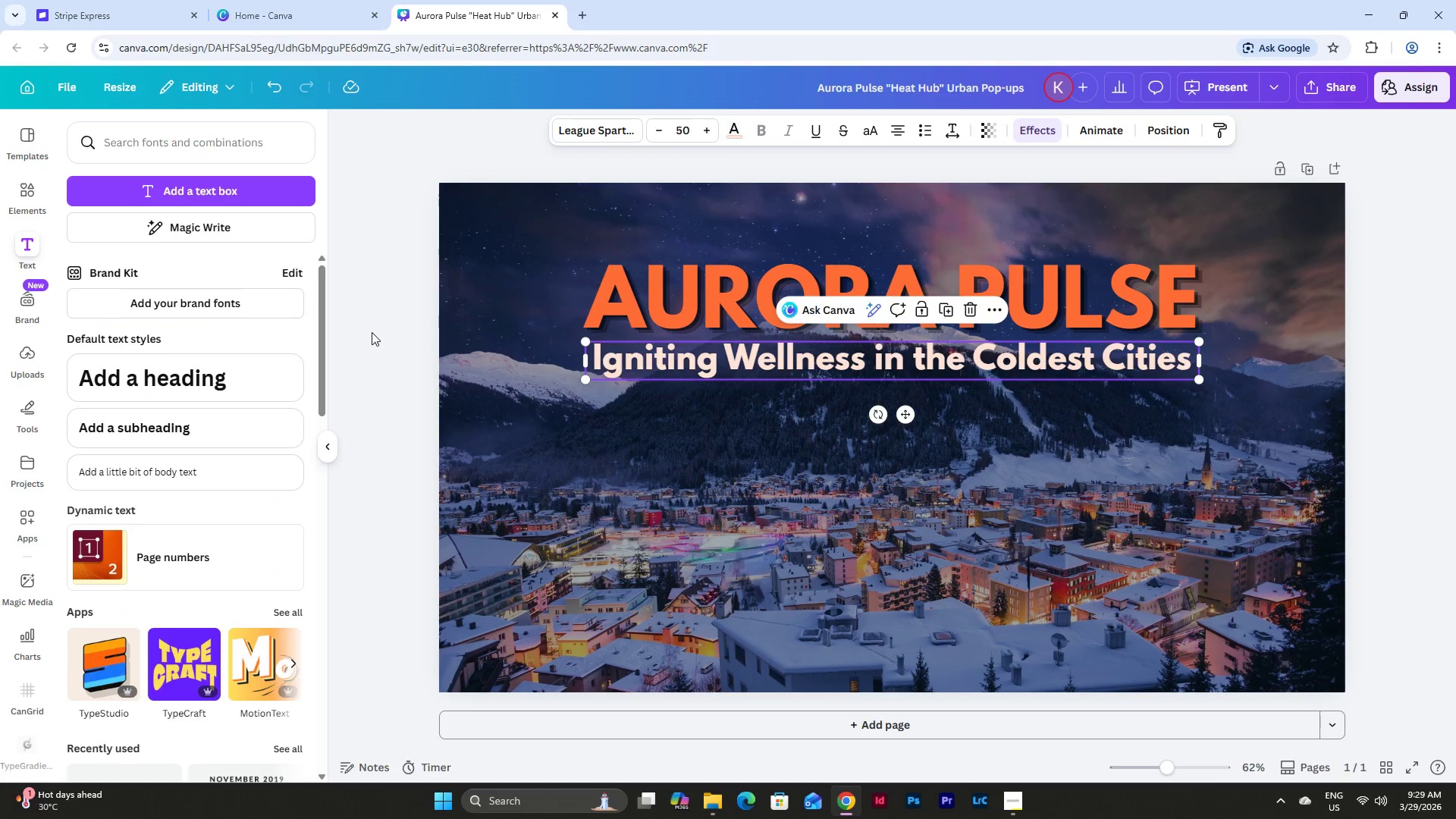 
double_click([364, 333])
 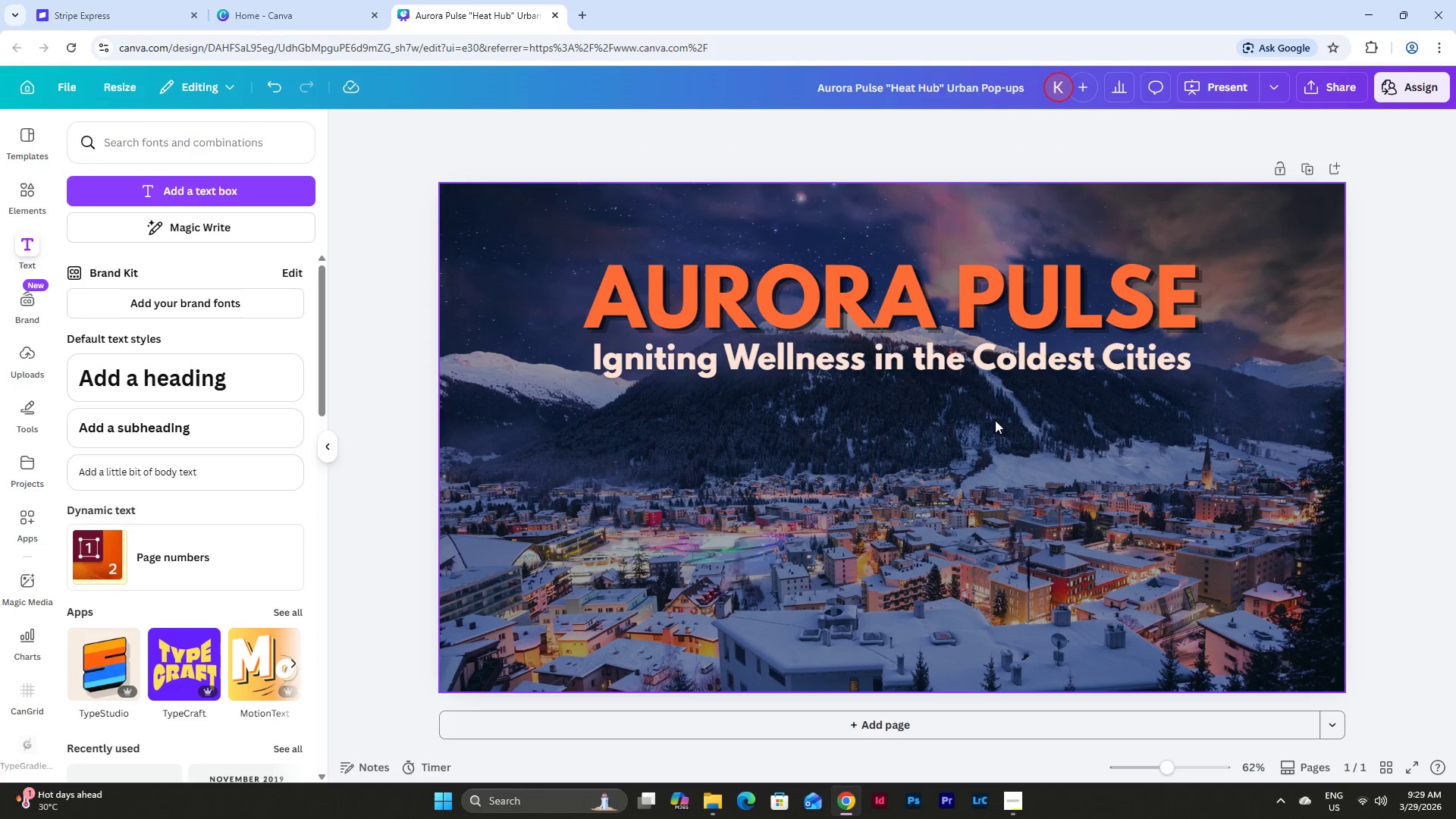 
left_click([985, 370])
 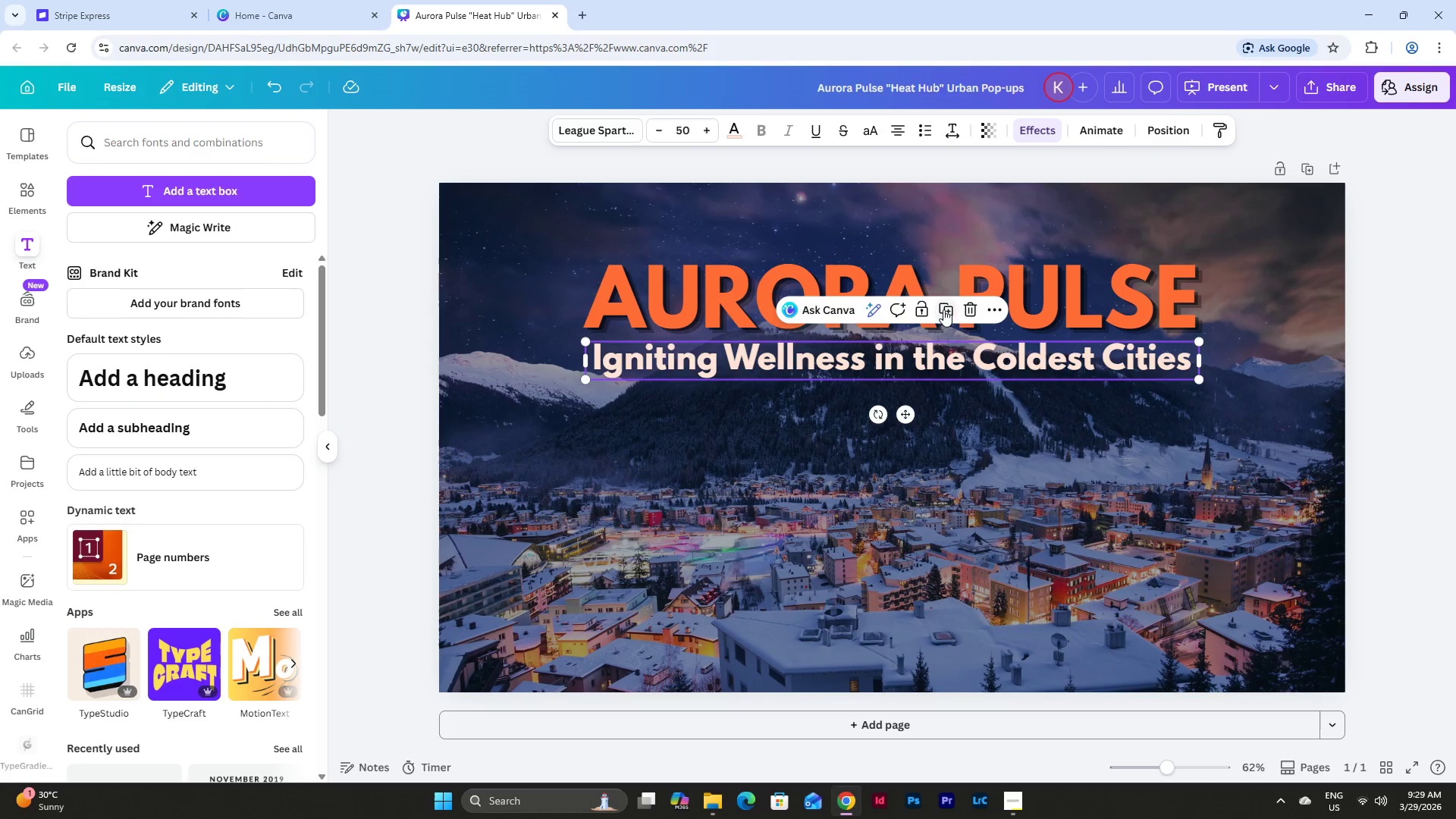 
left_click_drag(start_coordinate=[985, 363], to_coordinate=[978, 429])
 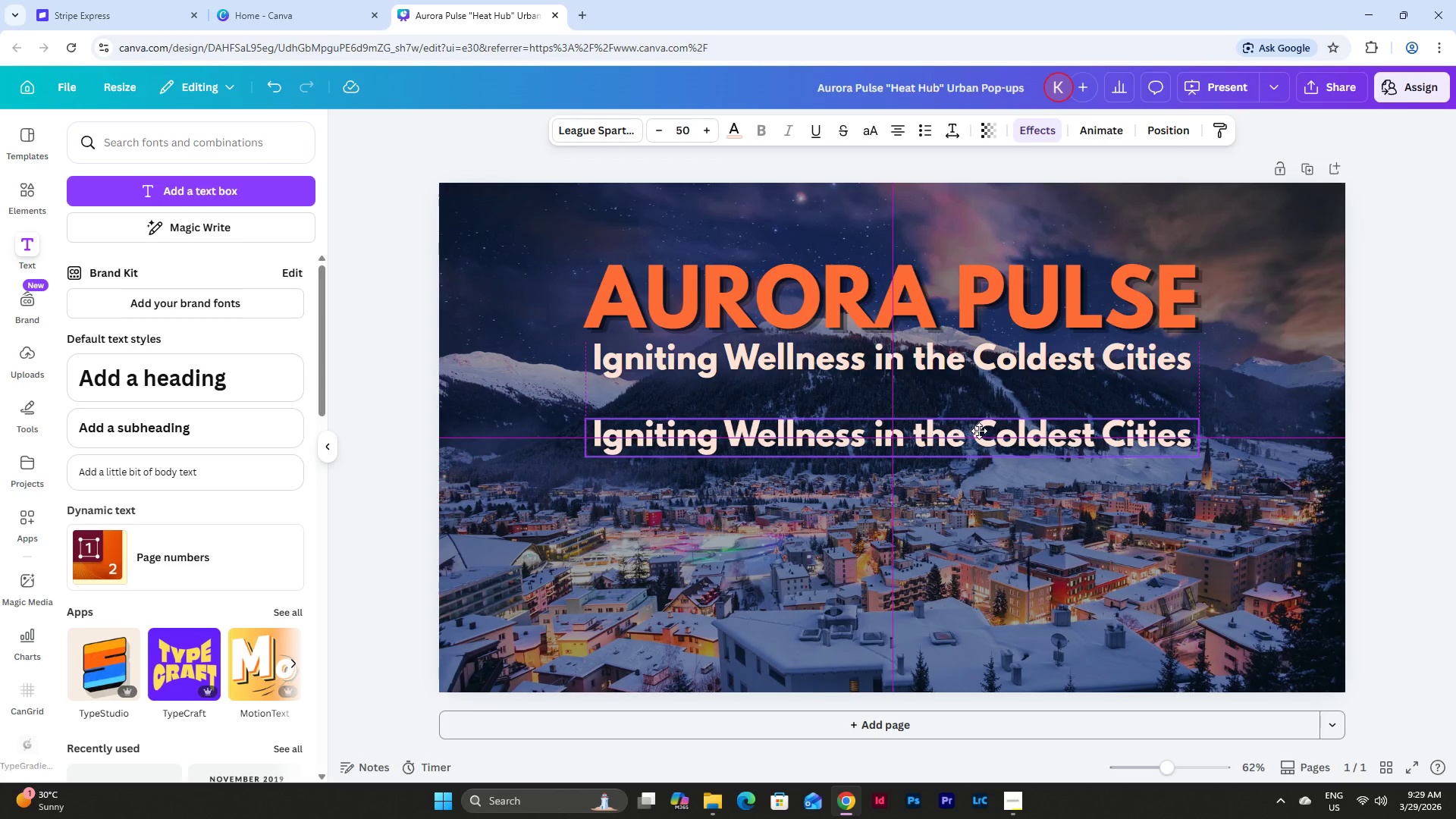 
left_click([981, 430])
 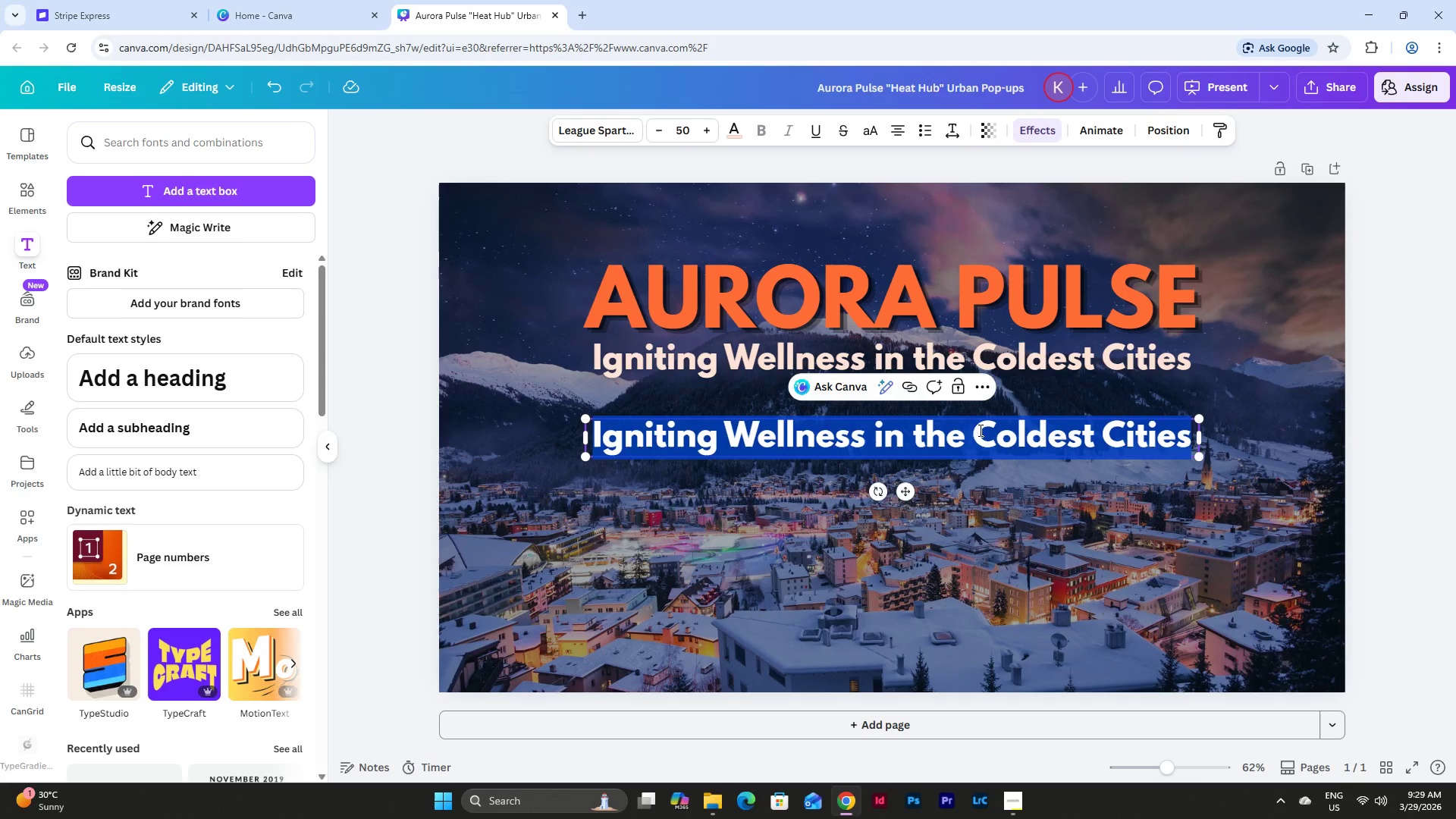 
type(WINTER METRO TOUR 2026)
 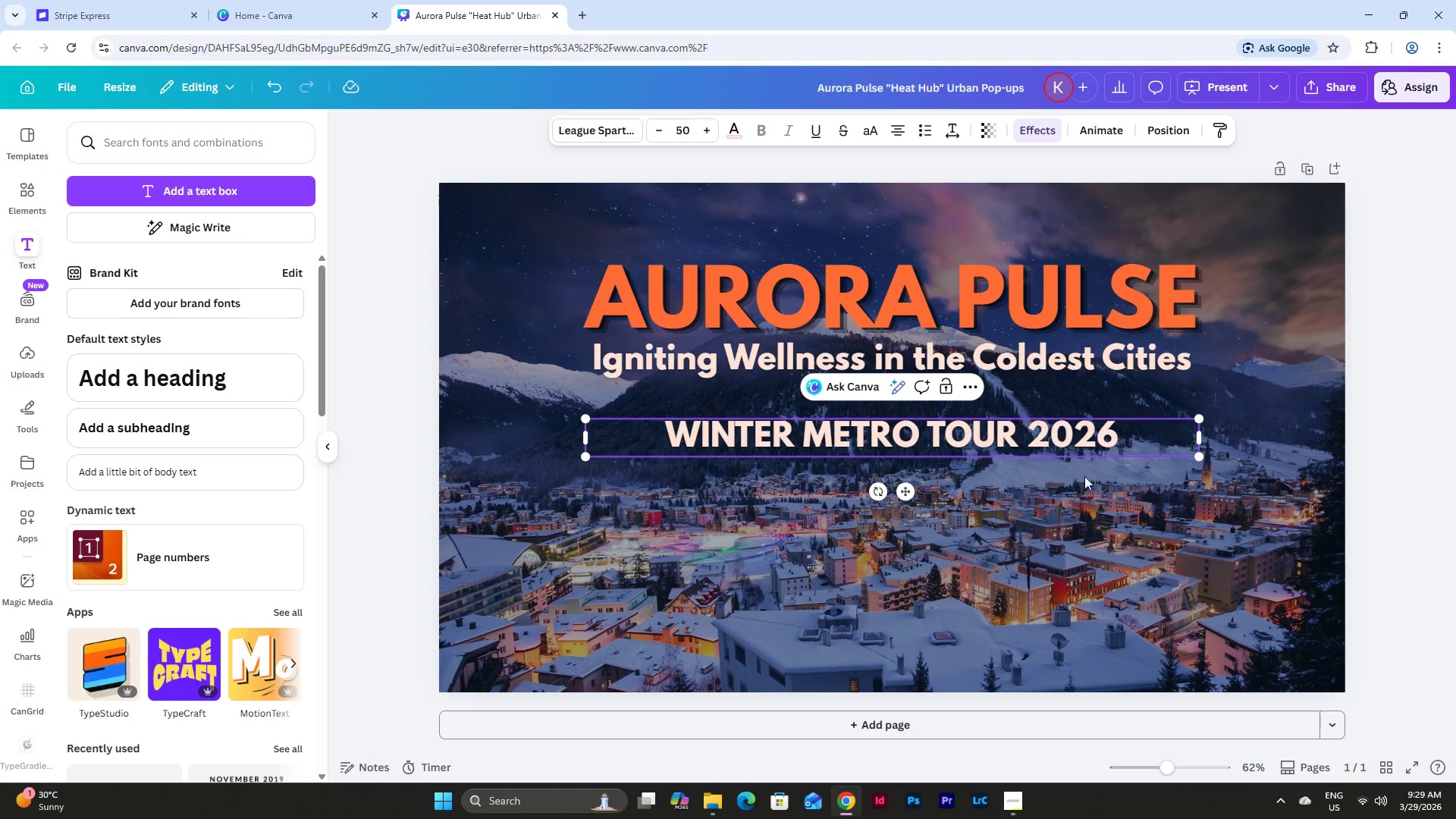 
left_click([1113, 511])
 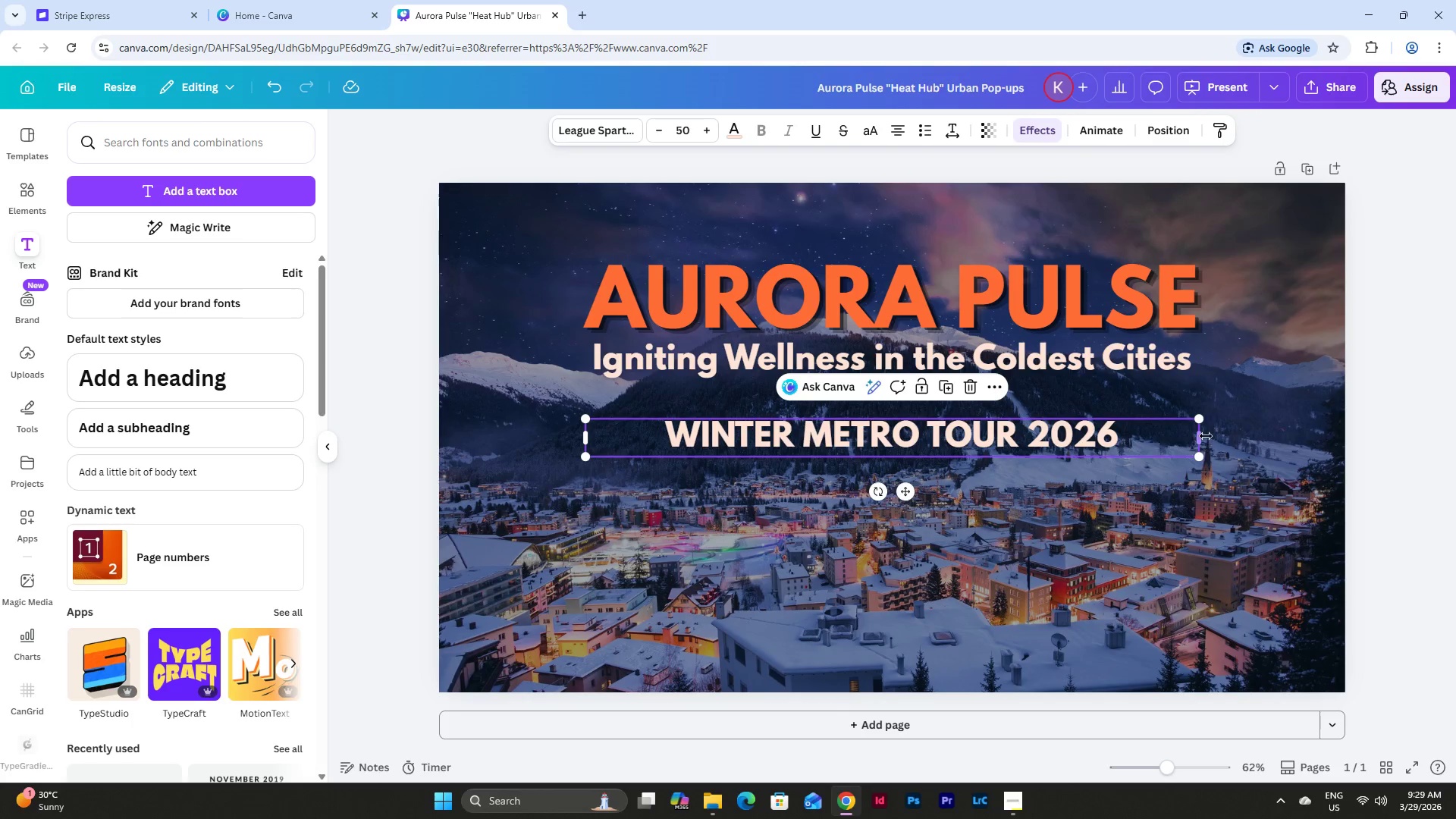 
left_click_drag(start_coordinate=[1204, 436], to_coordinate=[1071, 438])
 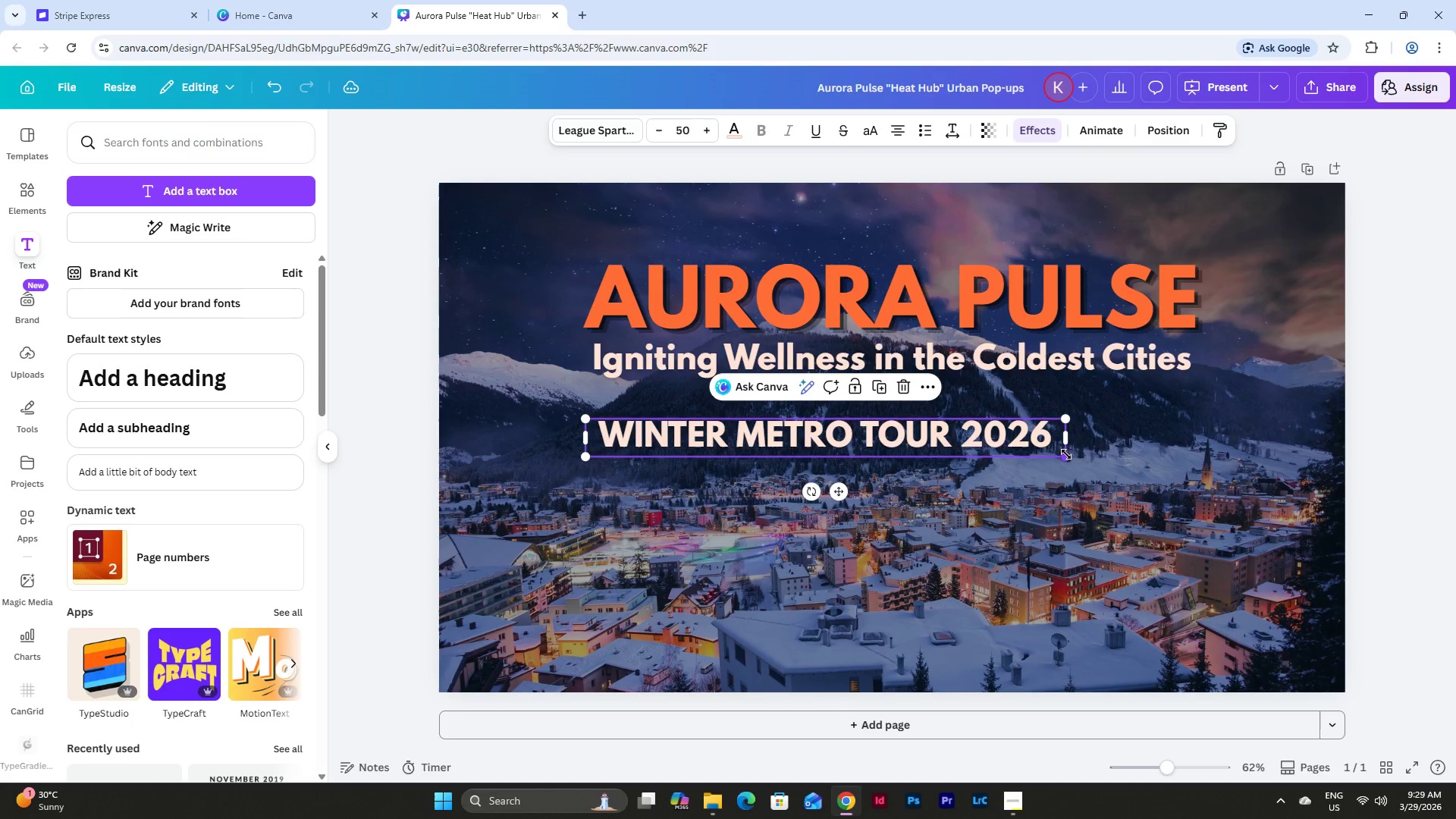 
left_click_drag(start_coordinate=[1066, 454], to_coordinate=[1192, 544])
 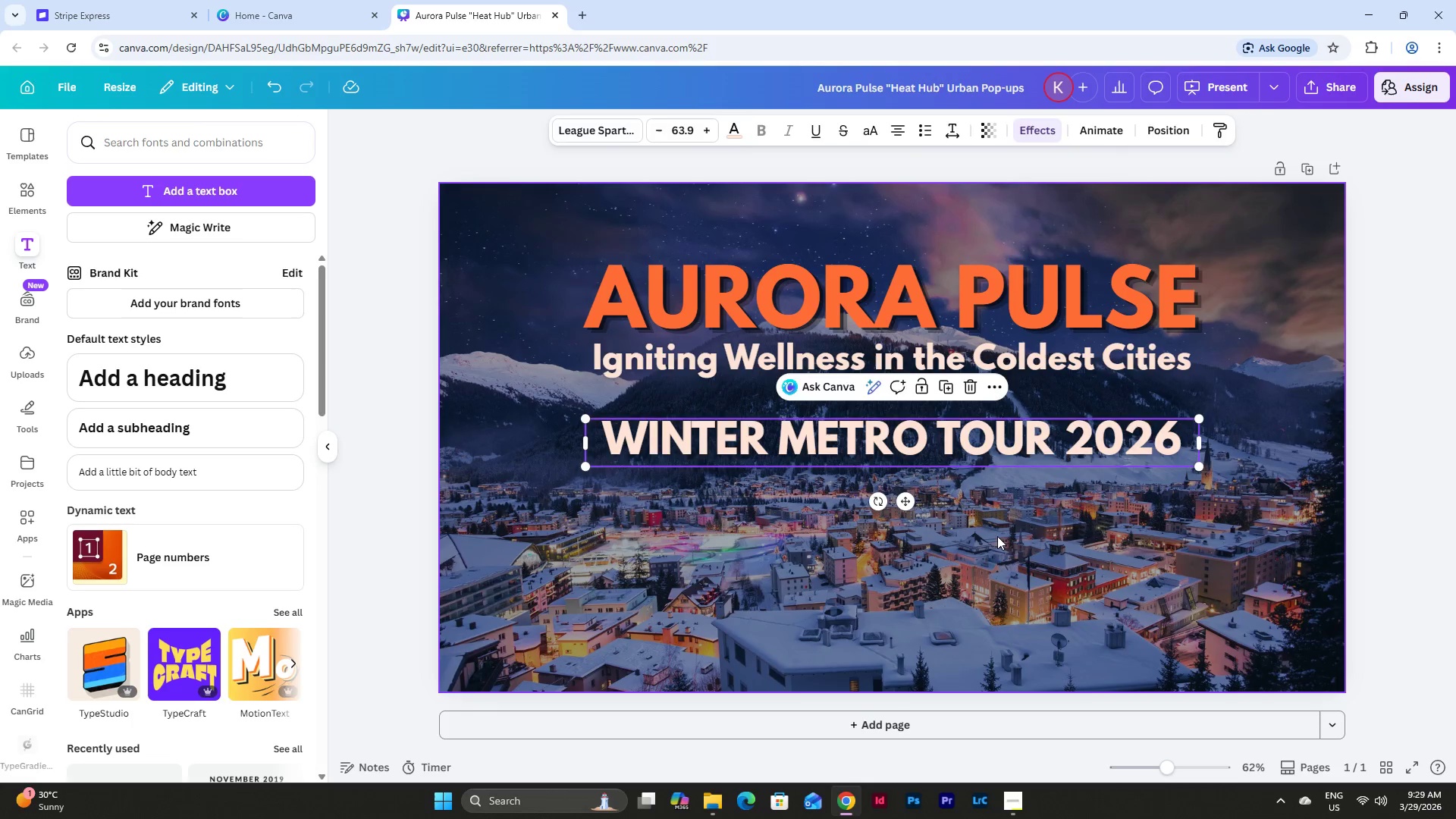 
left_click([998, 538])
 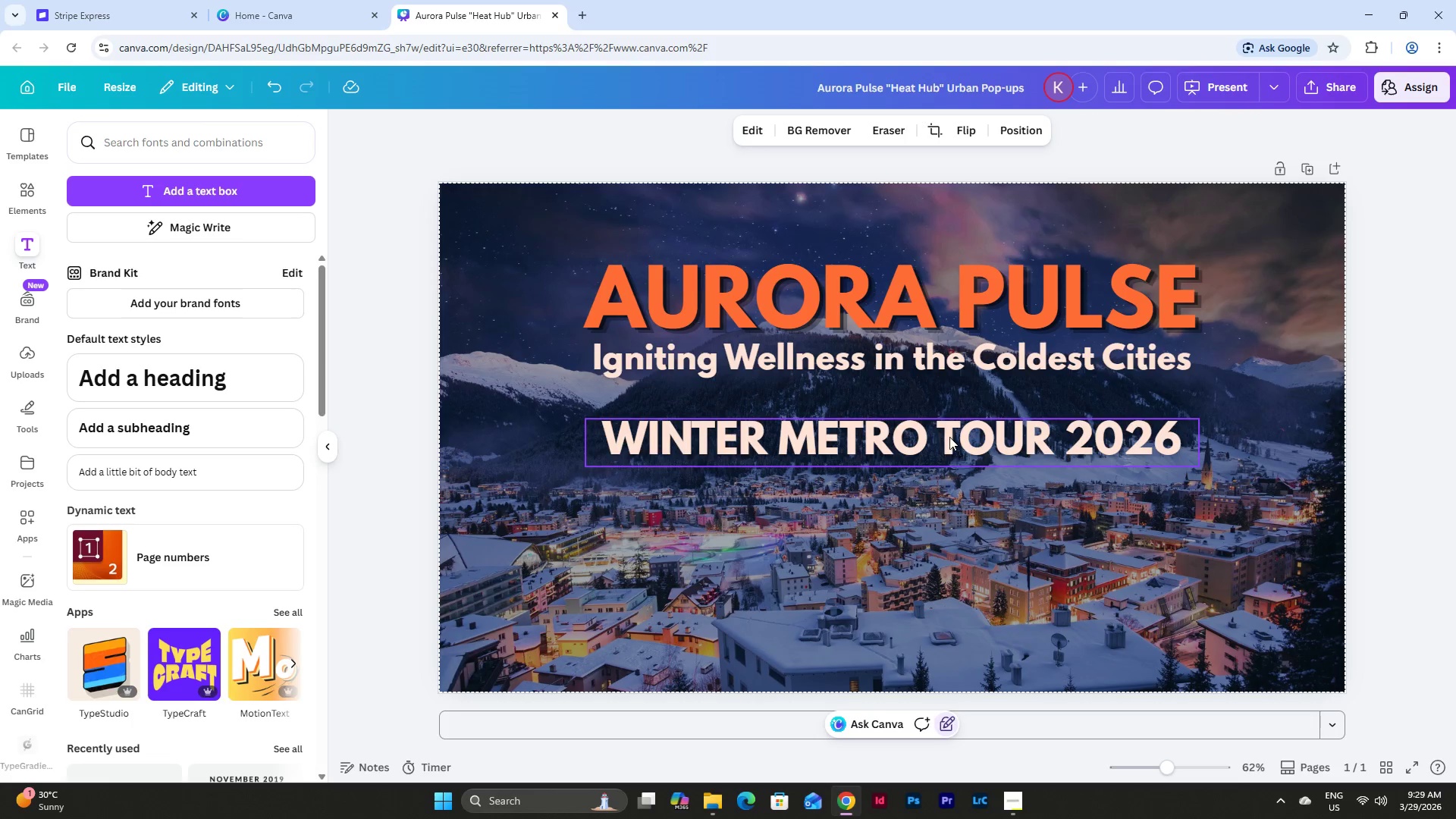 
left_click_drag(start_coordinate=[949, 437], to_coordinate=[950, 426])
 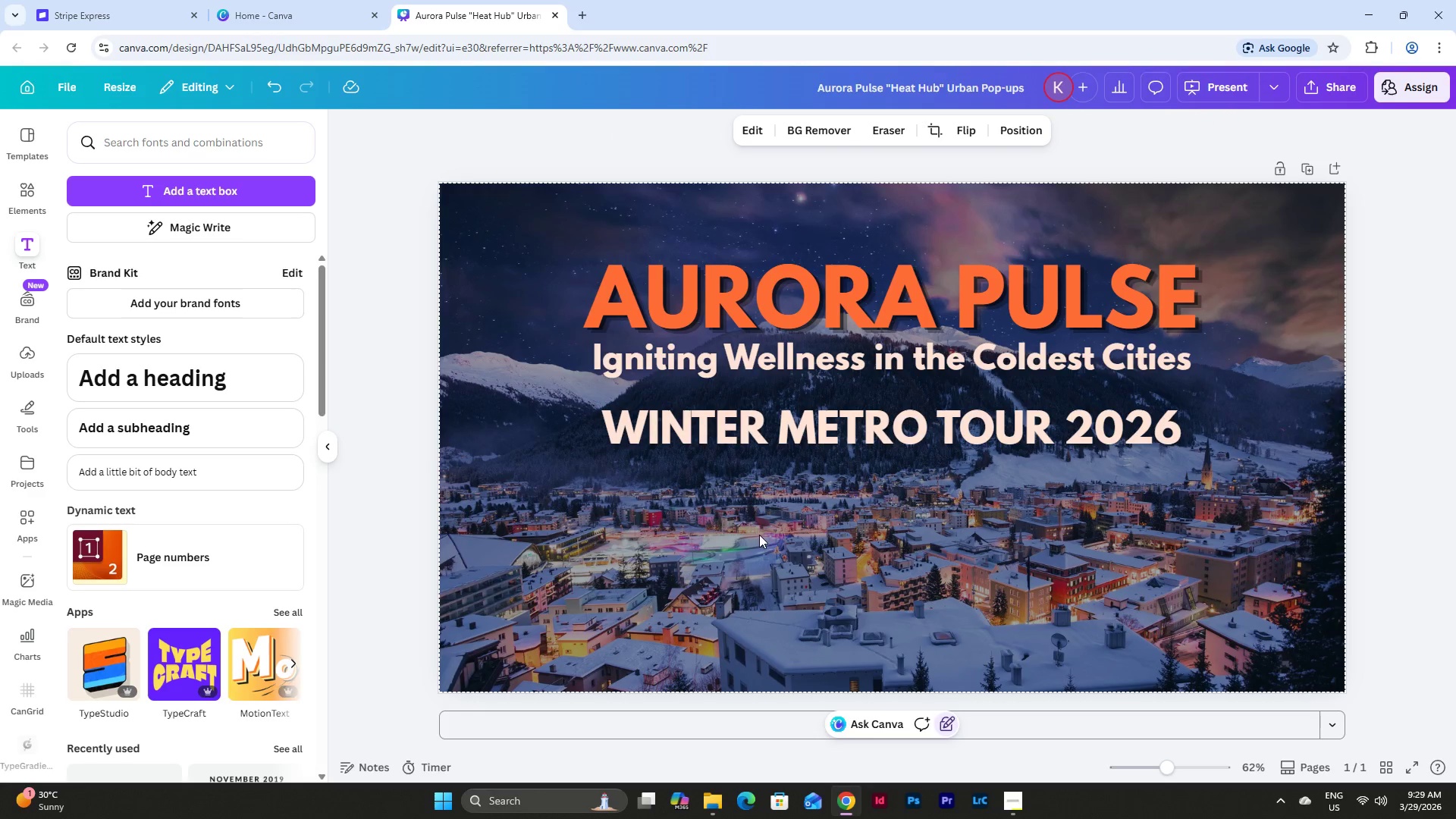 
wait(6.28)
 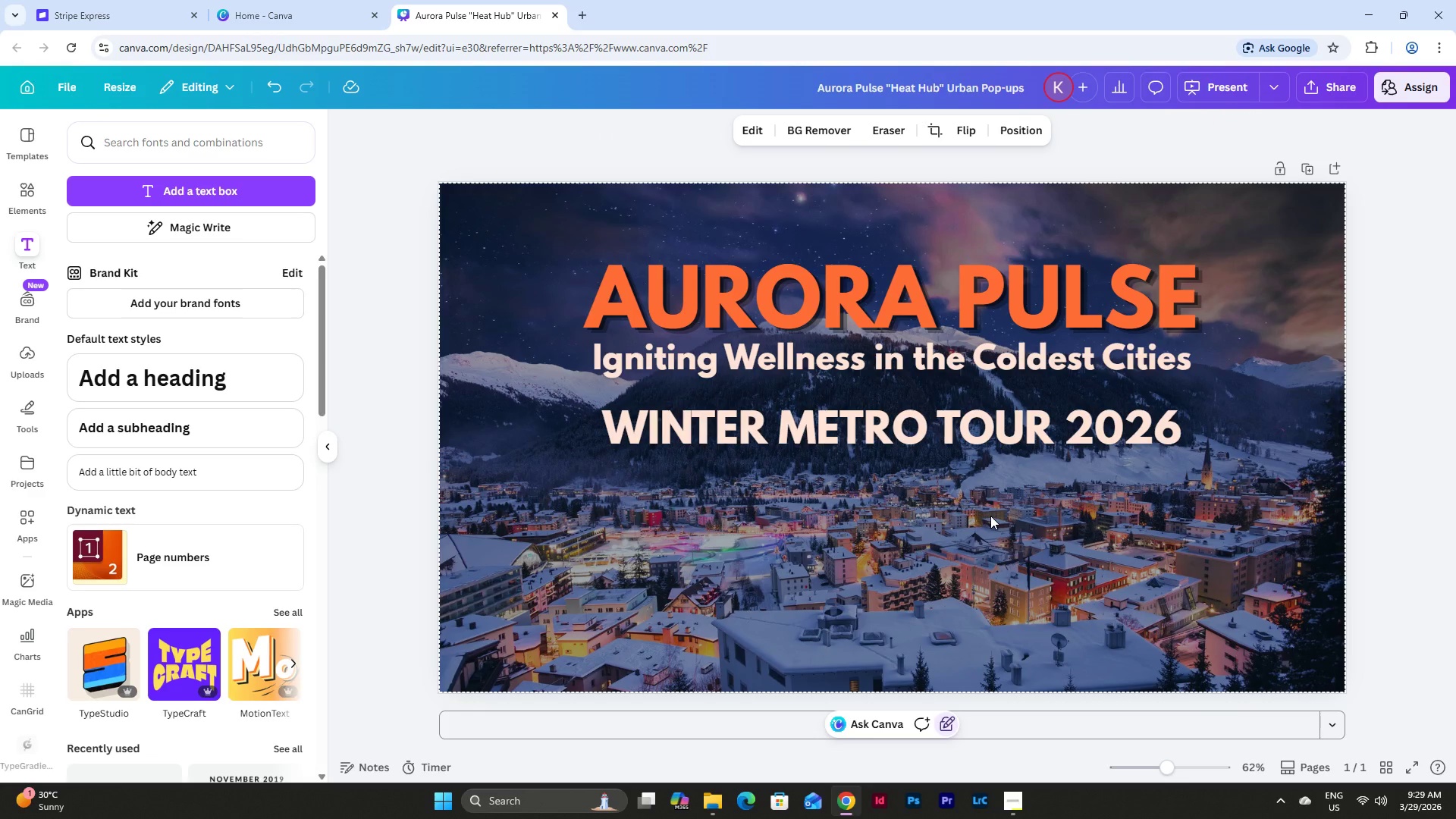 
left_click([1013, 802])